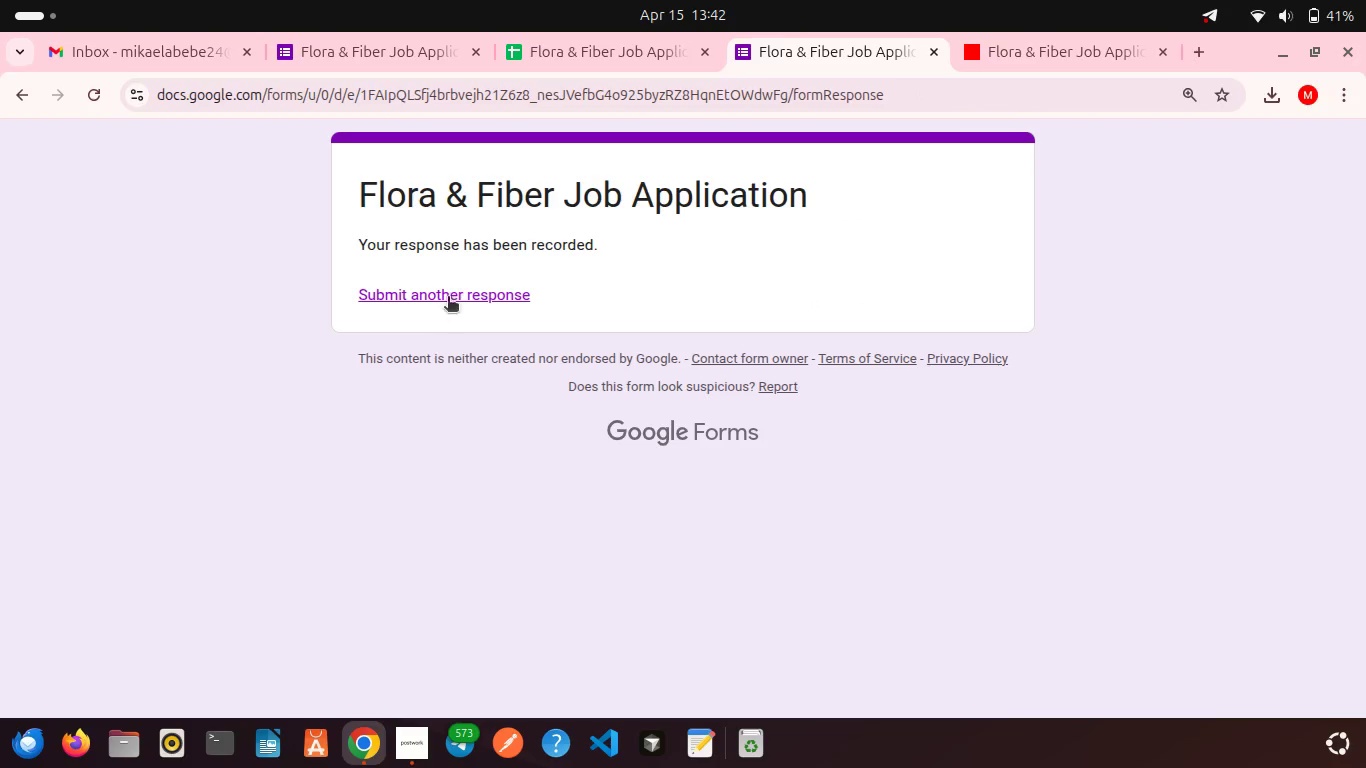 
left_click([445, 291])
 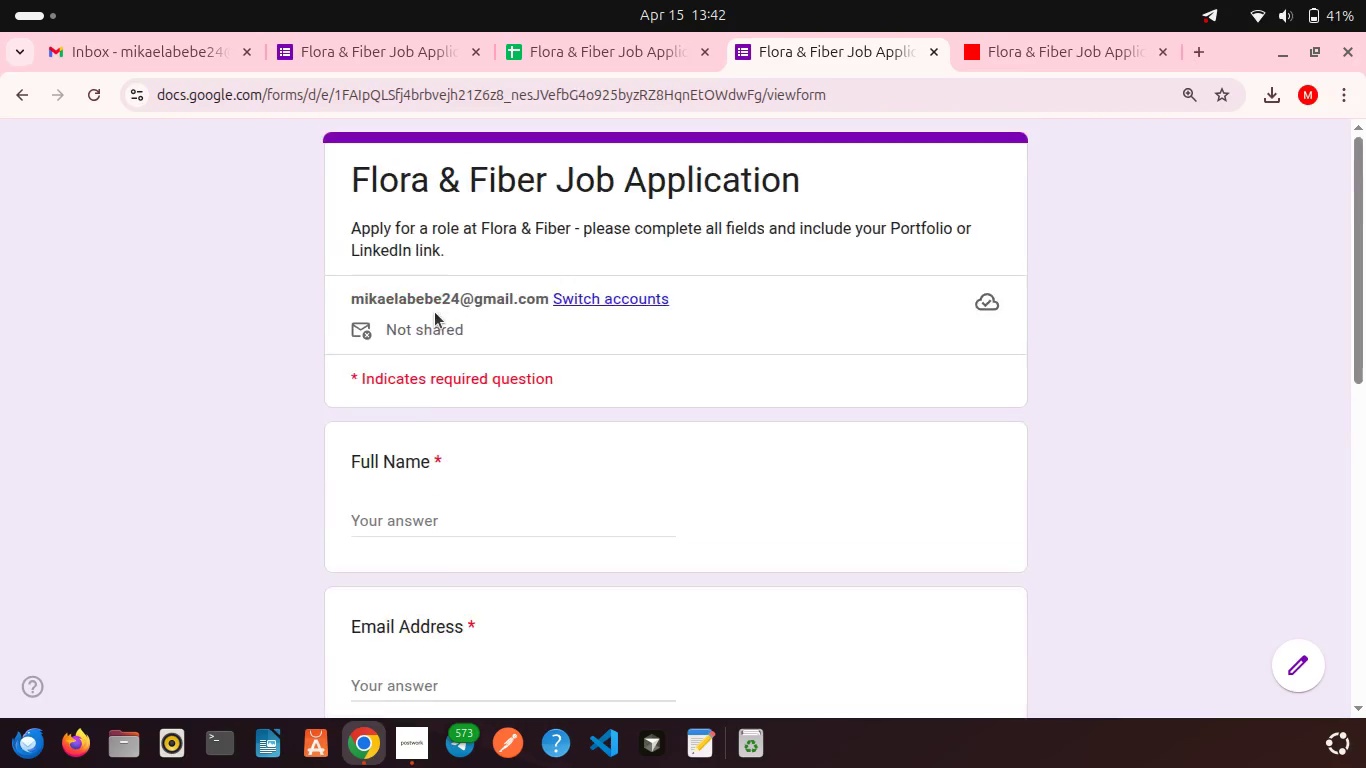 
wait(5.03)
 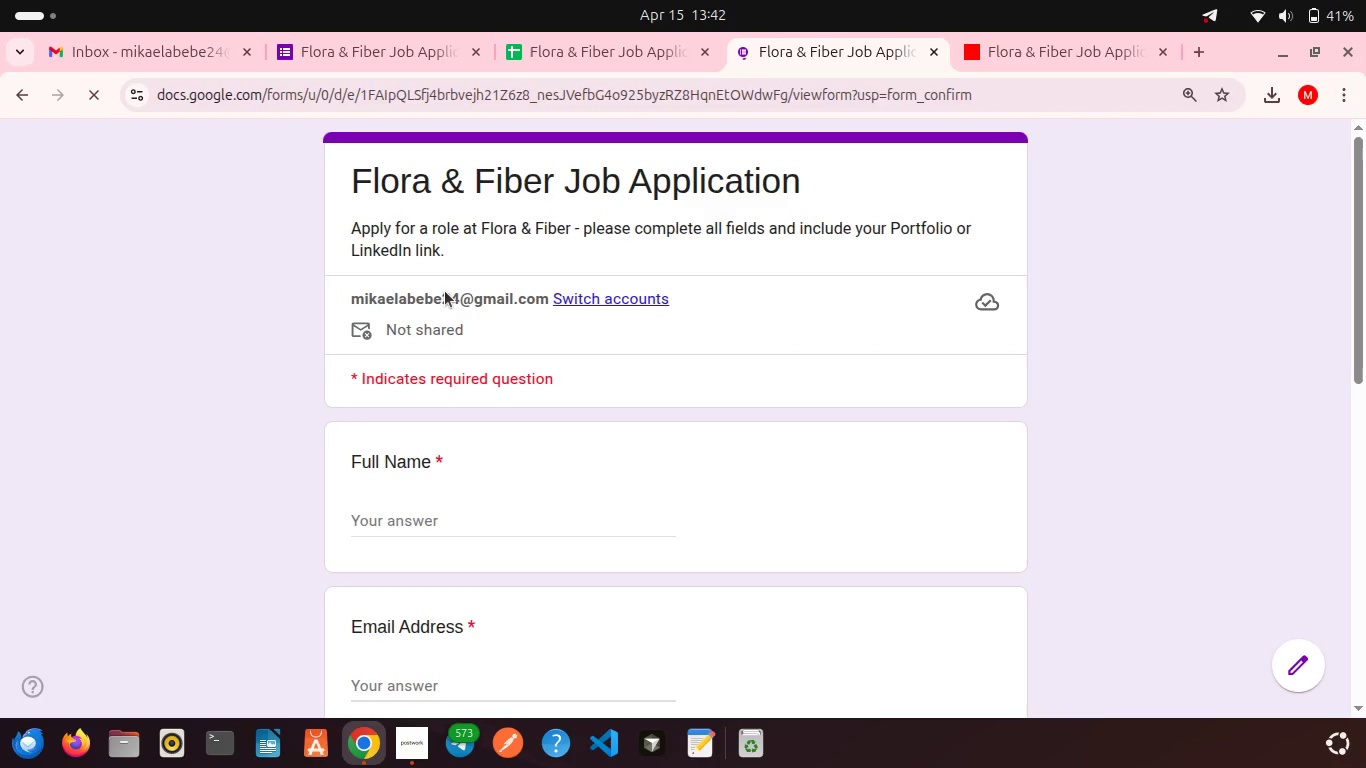 
left_click([397, 534])
 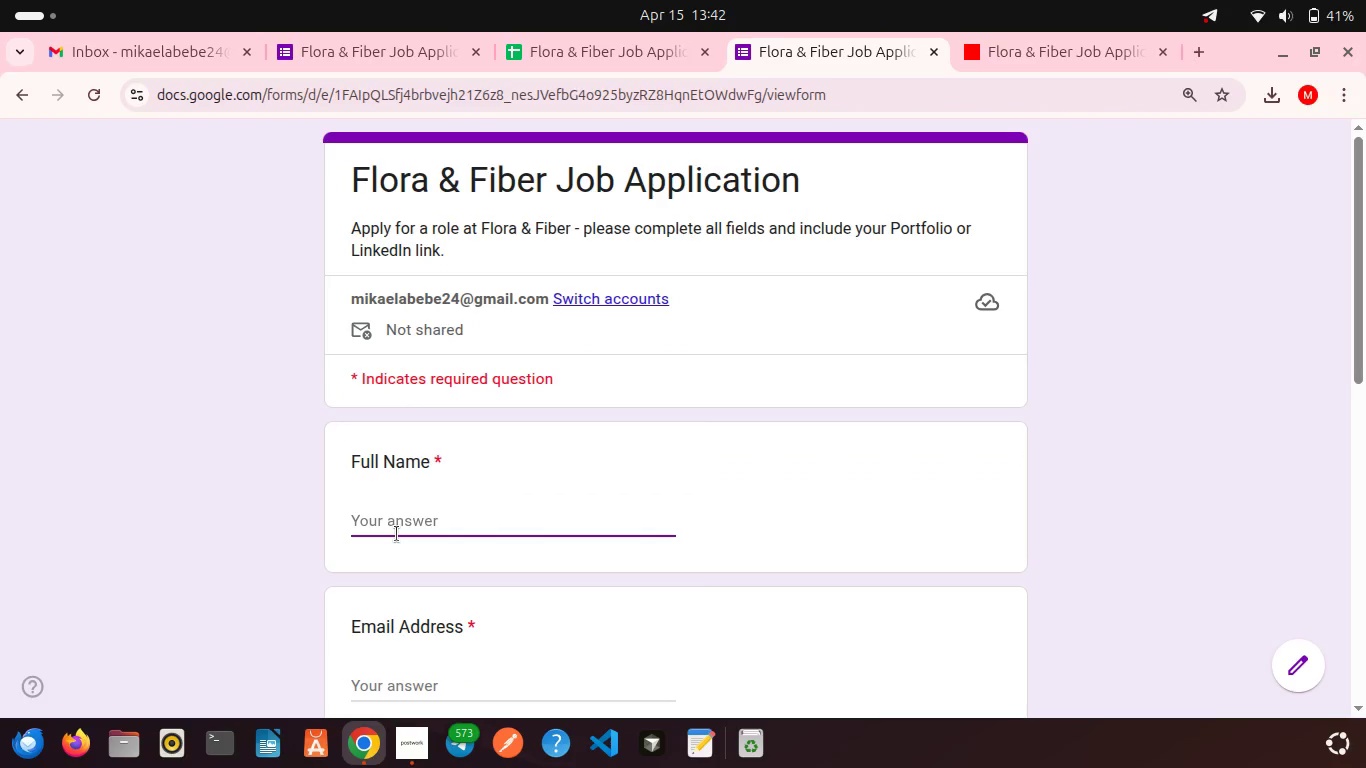 
type(Yosef Abawa)
 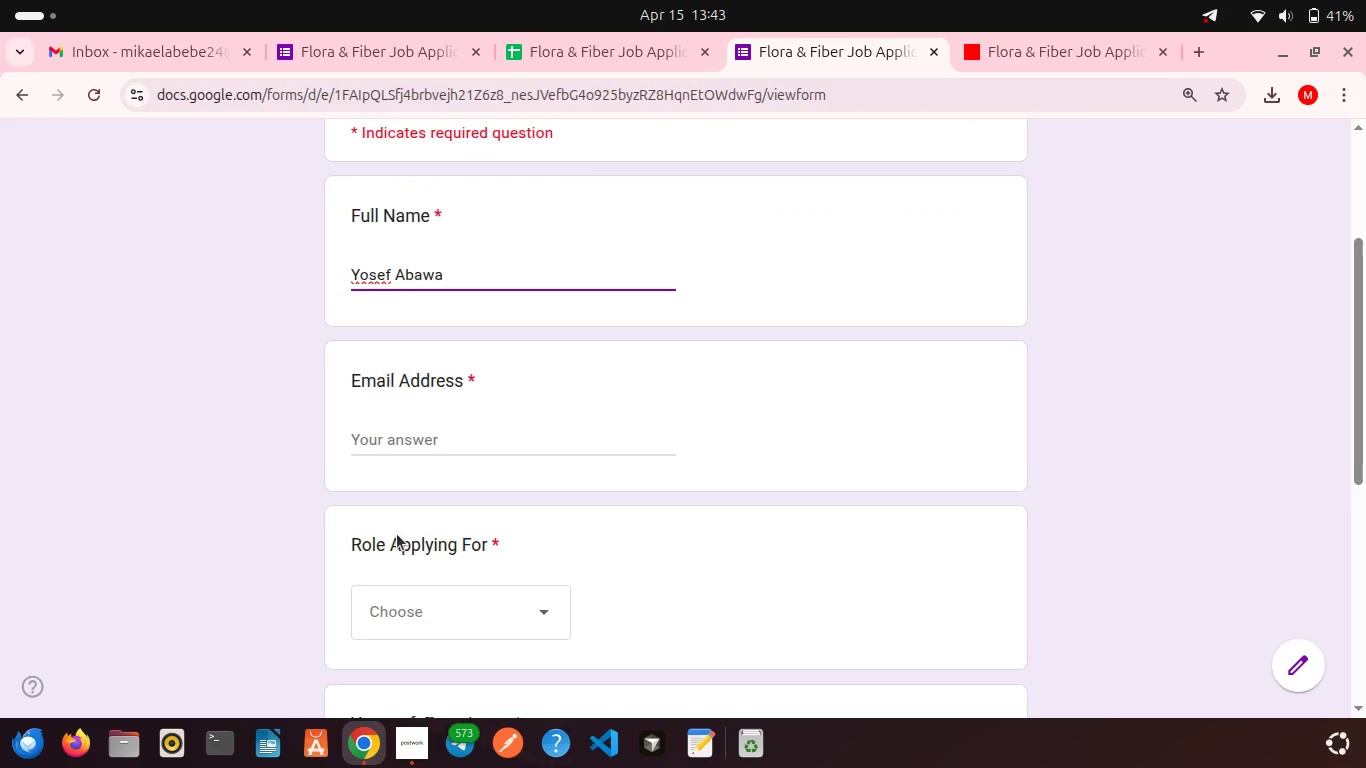 
scroll: coordinate [397, 534], scroll_direction: down, amount: 1.0
 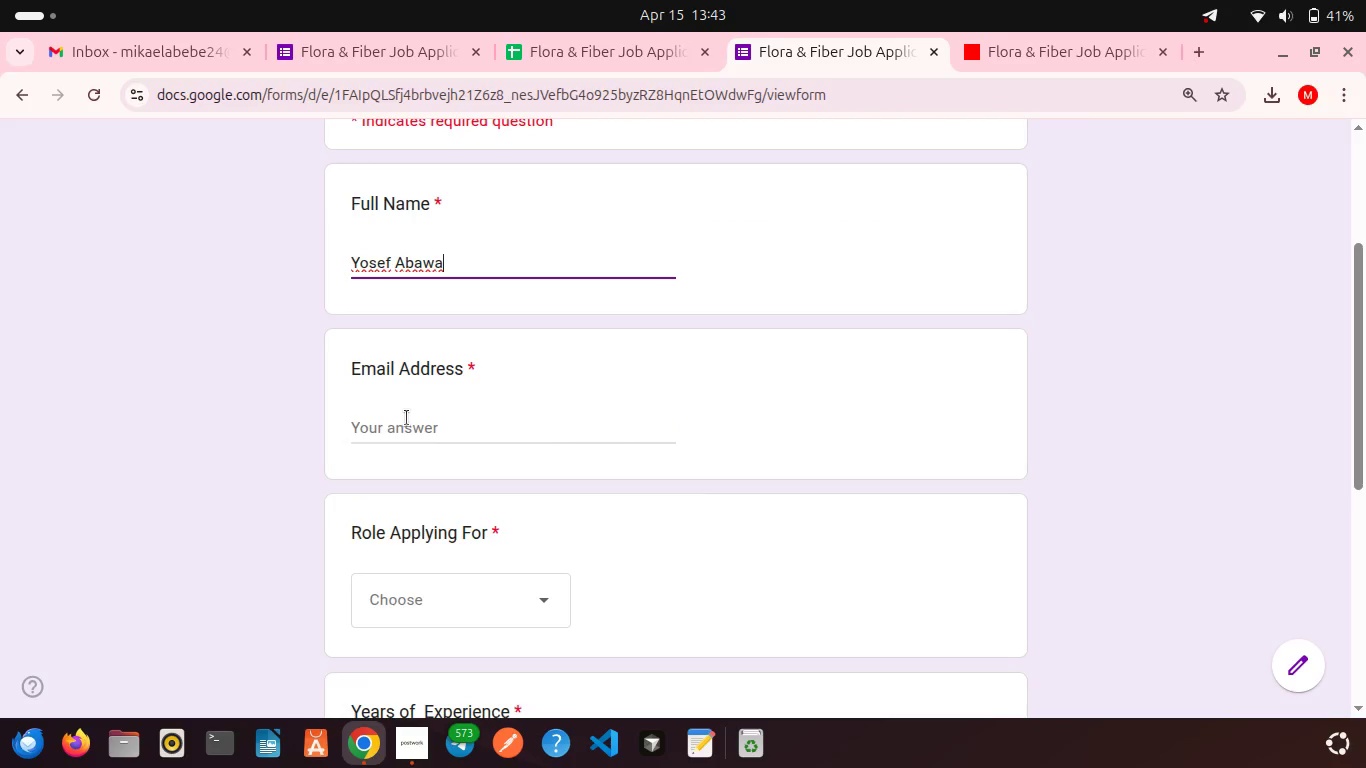 
left_click([407, 418])
 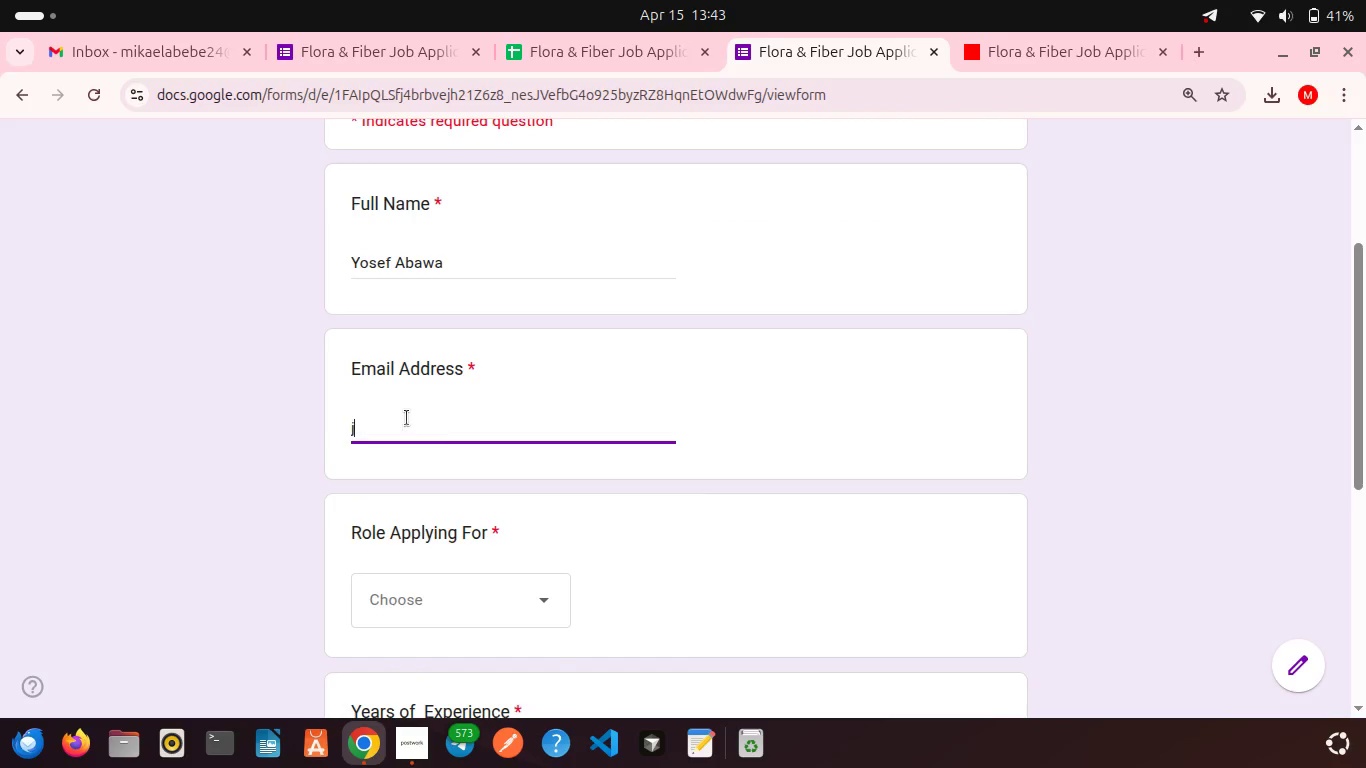 
type(josi@gmail.com)
 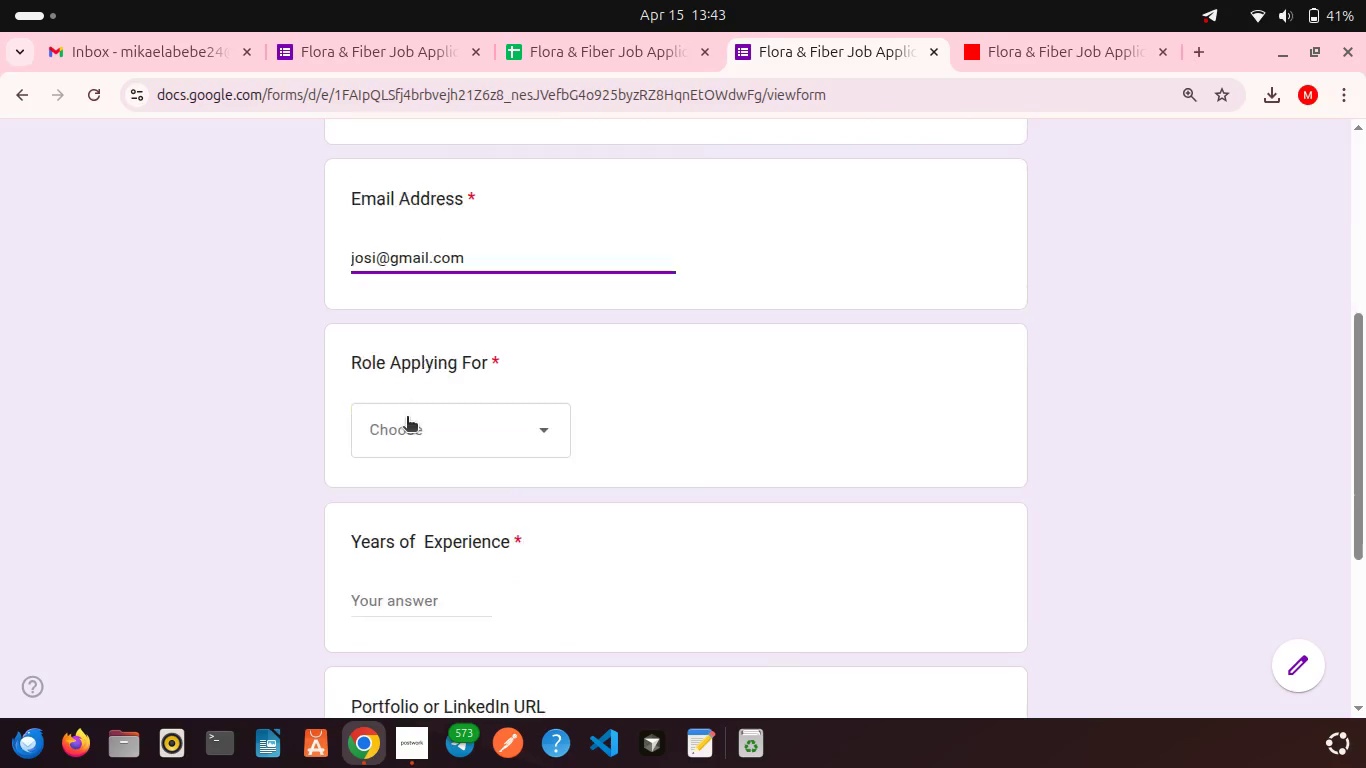 
scroll: coordinate [407, 418], scroll_direction: down, amount: 1.0
 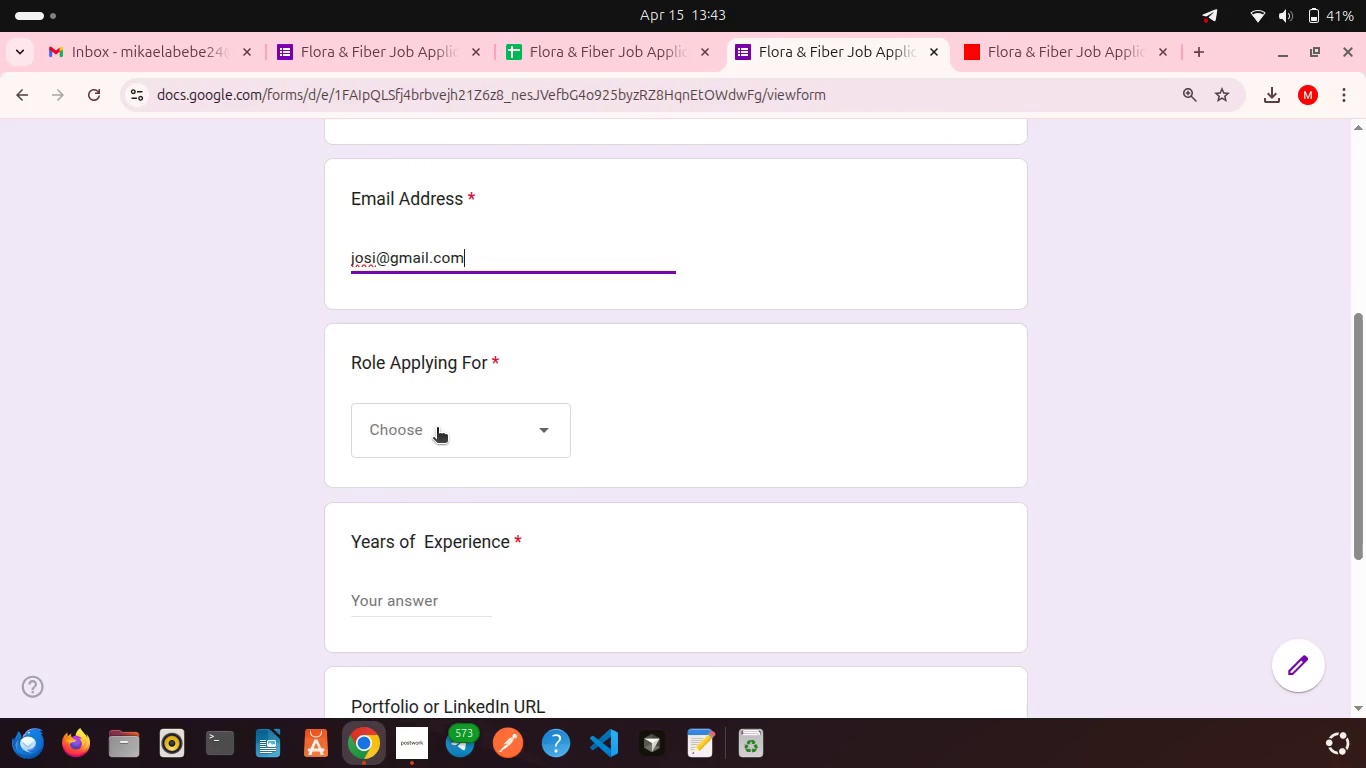 
left_click([437, 429])
 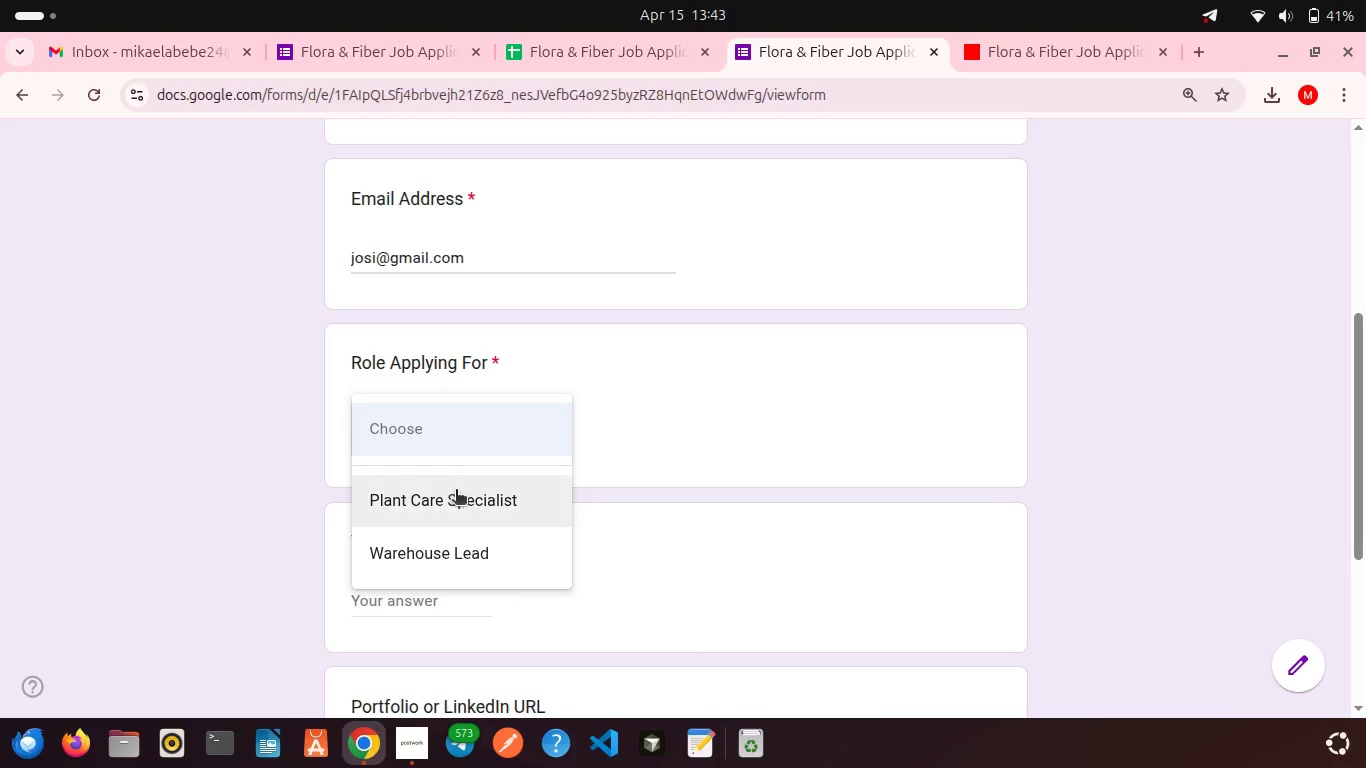 
left_click([456, 491])
 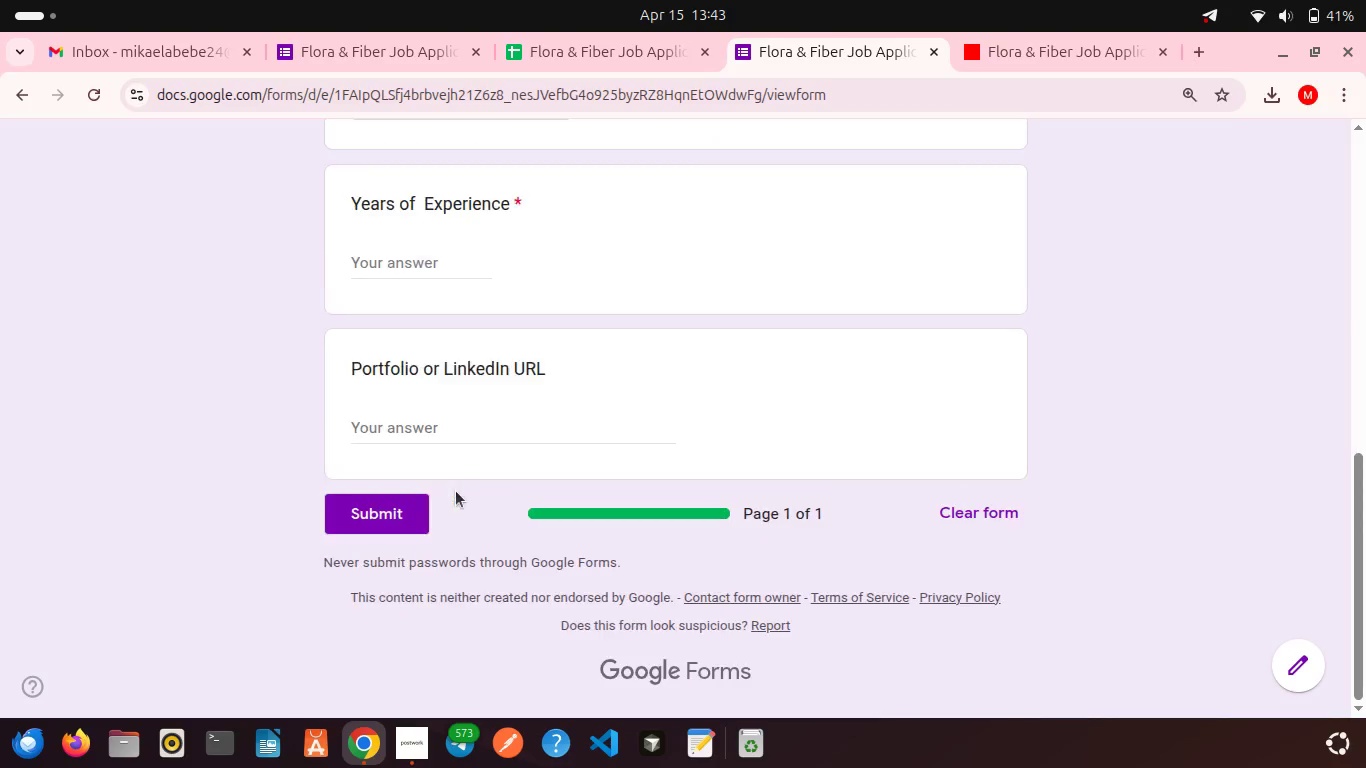 
scroll: coordinate [456, 491], scroll_direction: down, amount: 6.0
 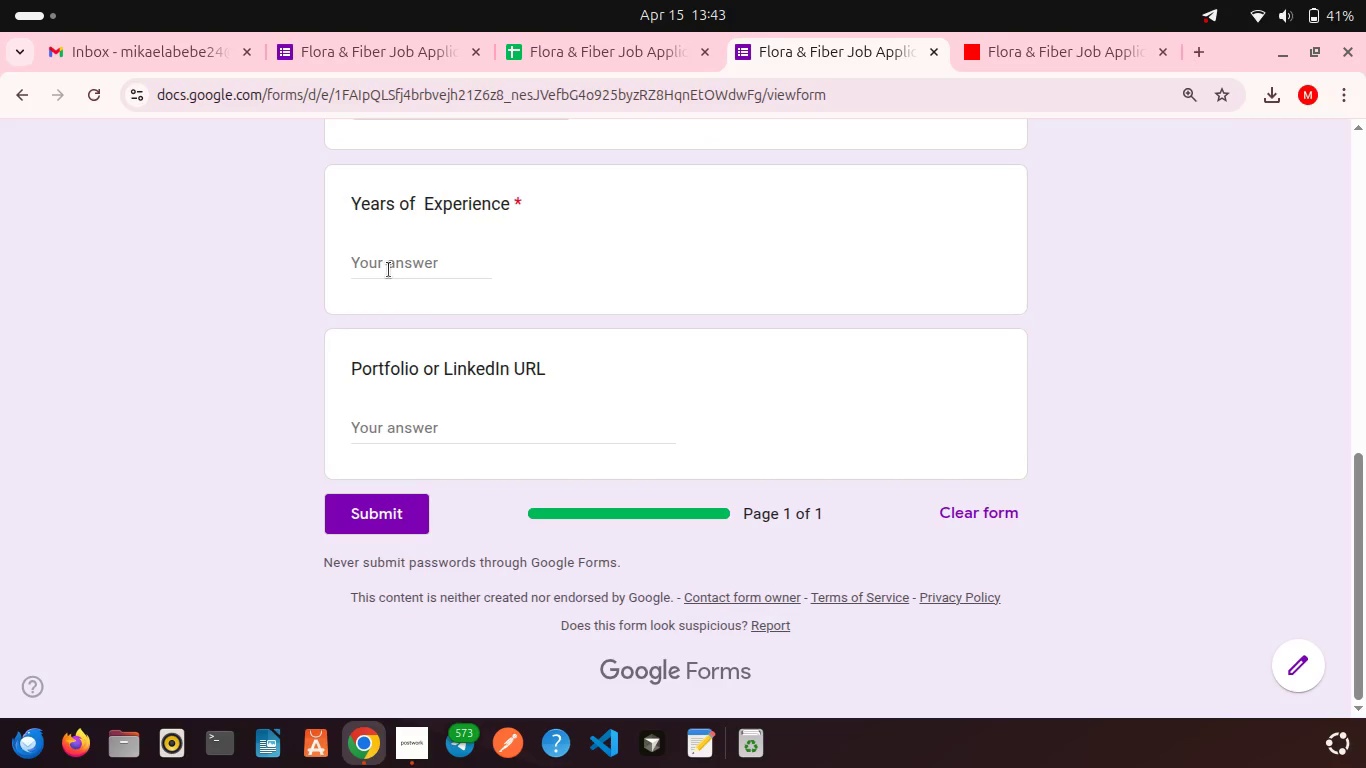 
left_click([389, 270])
 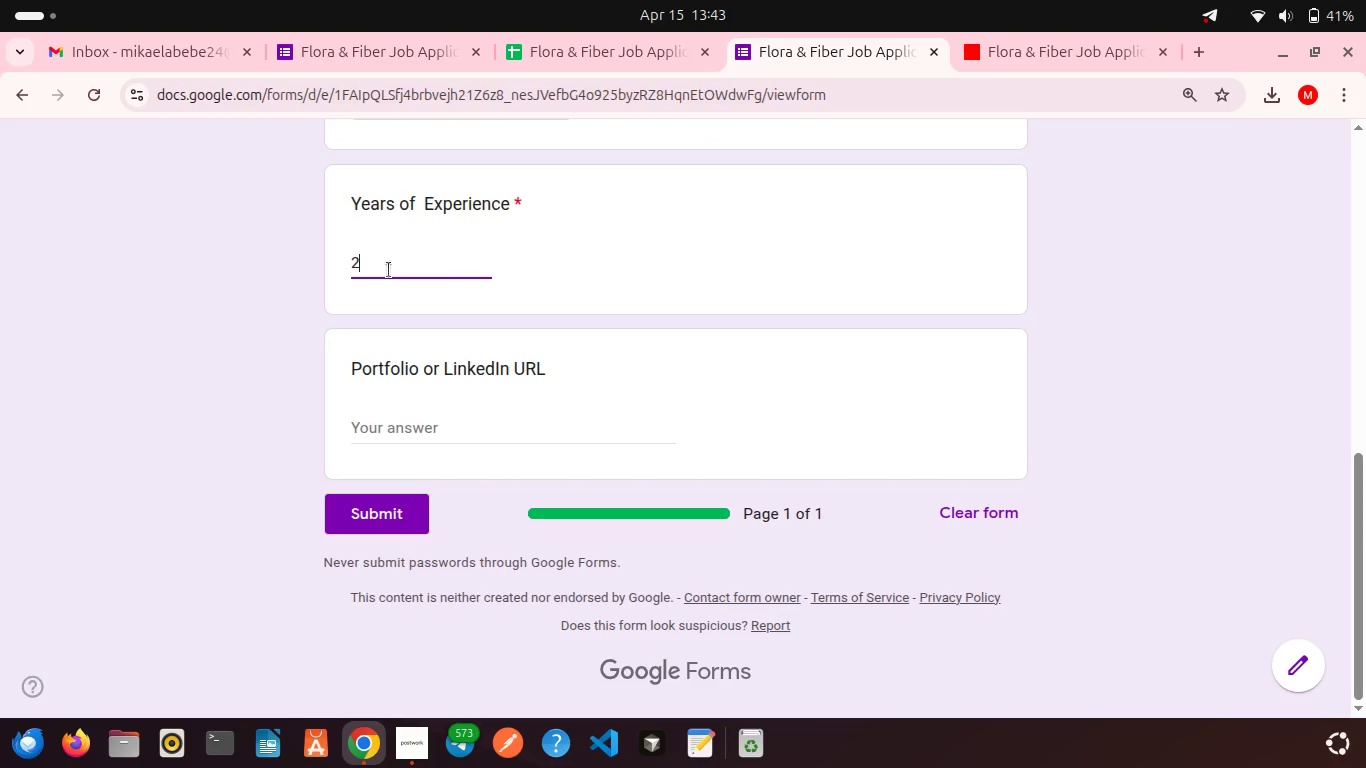 
key(2)
 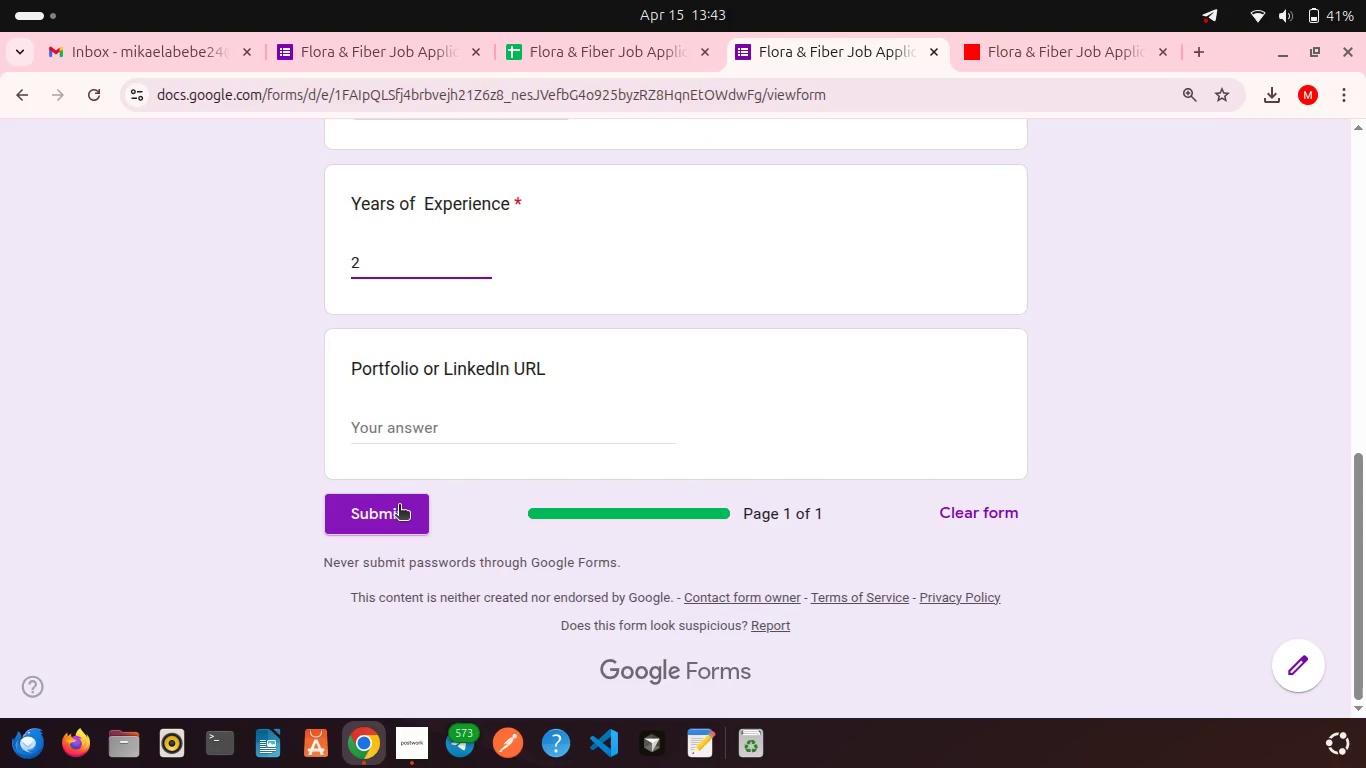 
left_click([399, 508])
 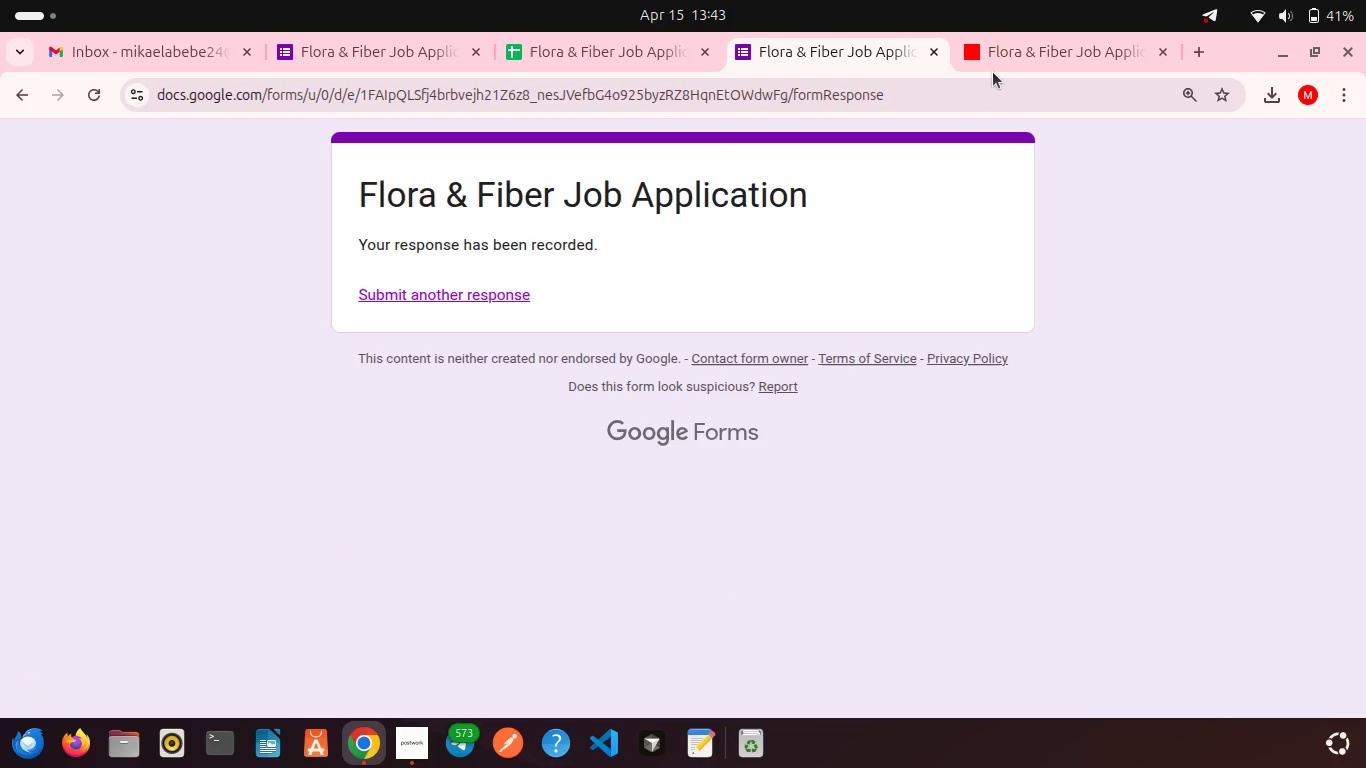 
left_click([1002, 65])
 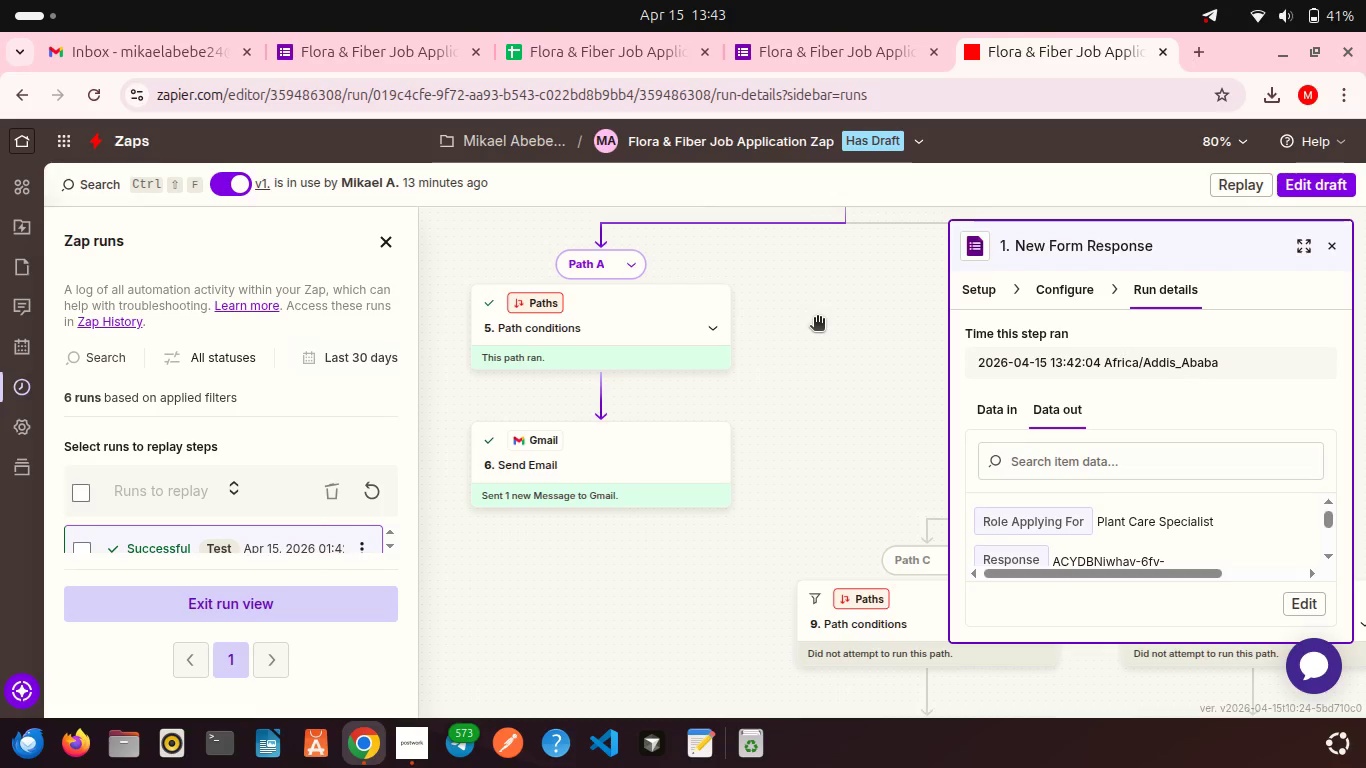 
scroll: coordinate [817, 319], scroll_direction: up, amount: 1.0
 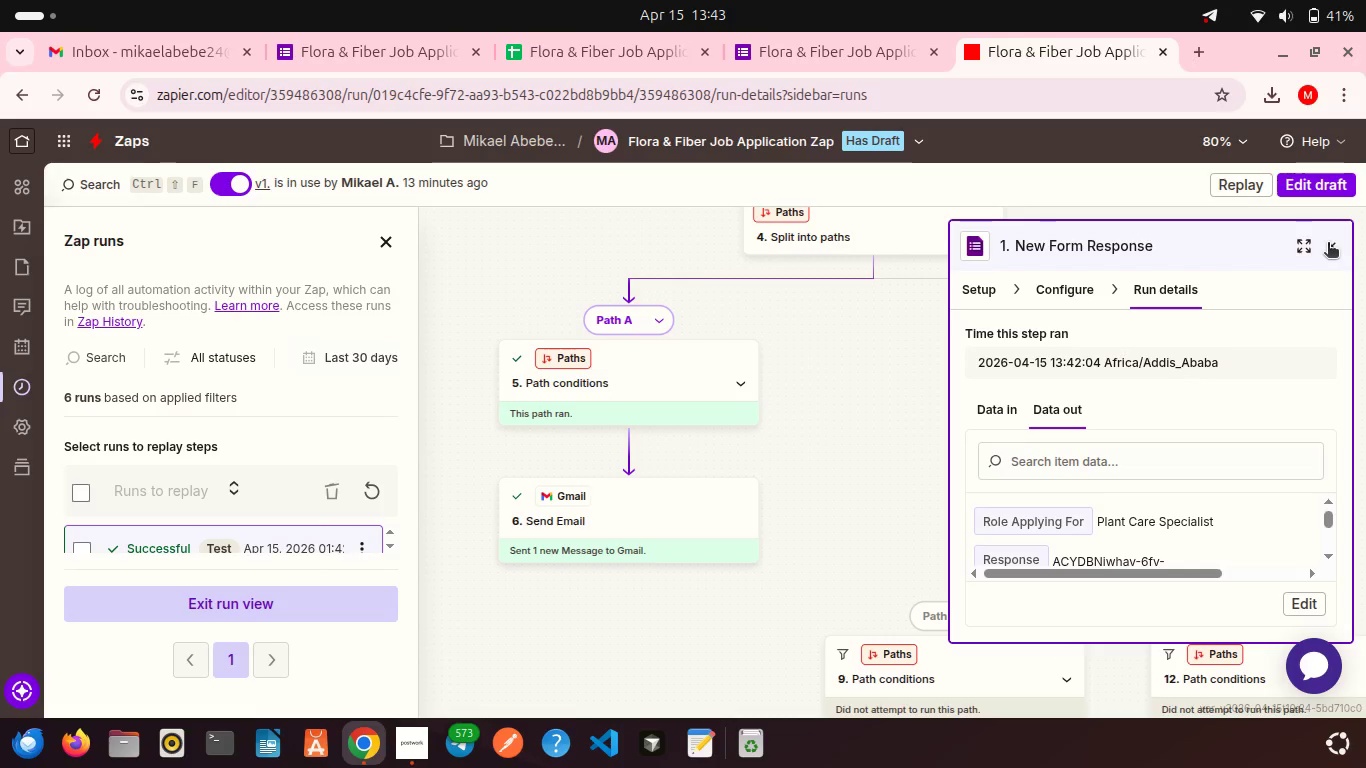 
left_click([1328, 244])
 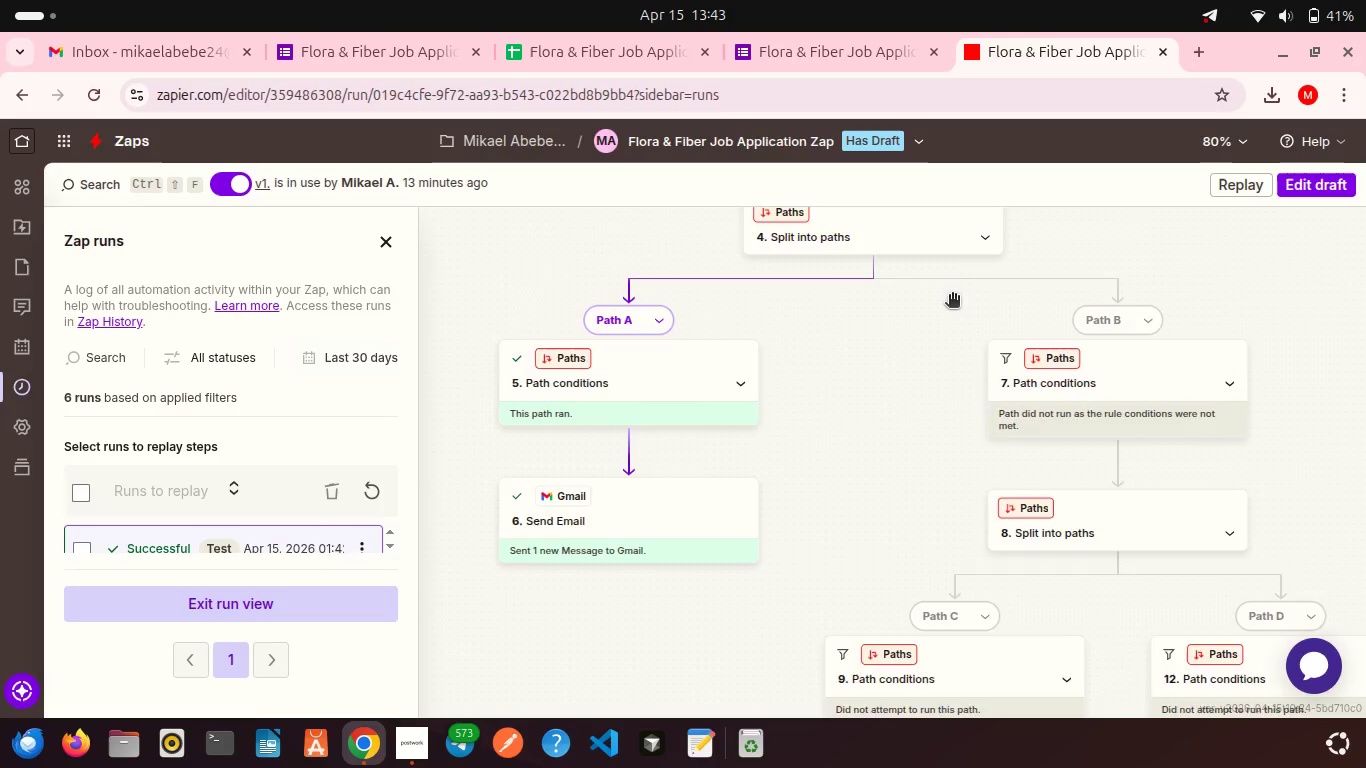 
scroll: coordinate [952, 296], scroll_direction: up, amount: 9.0
 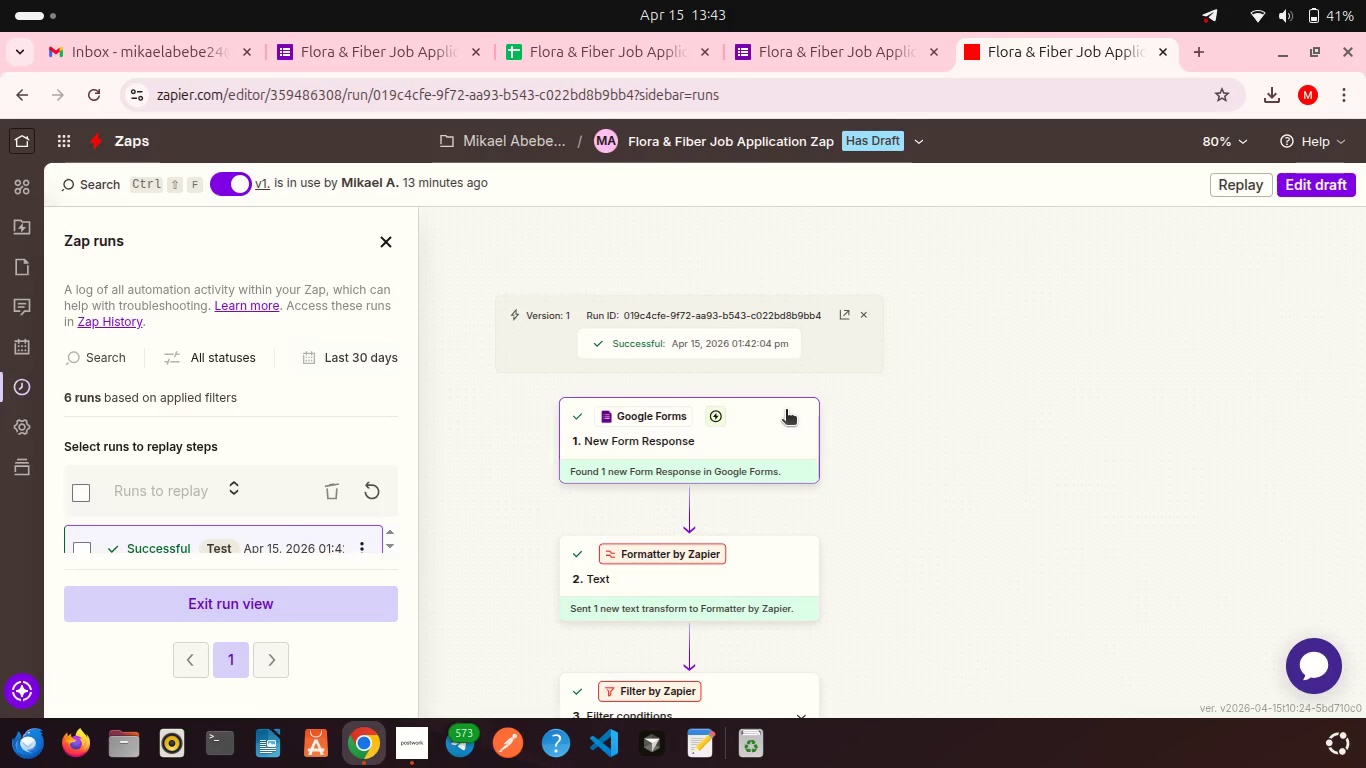 
left_click([786, 411])
 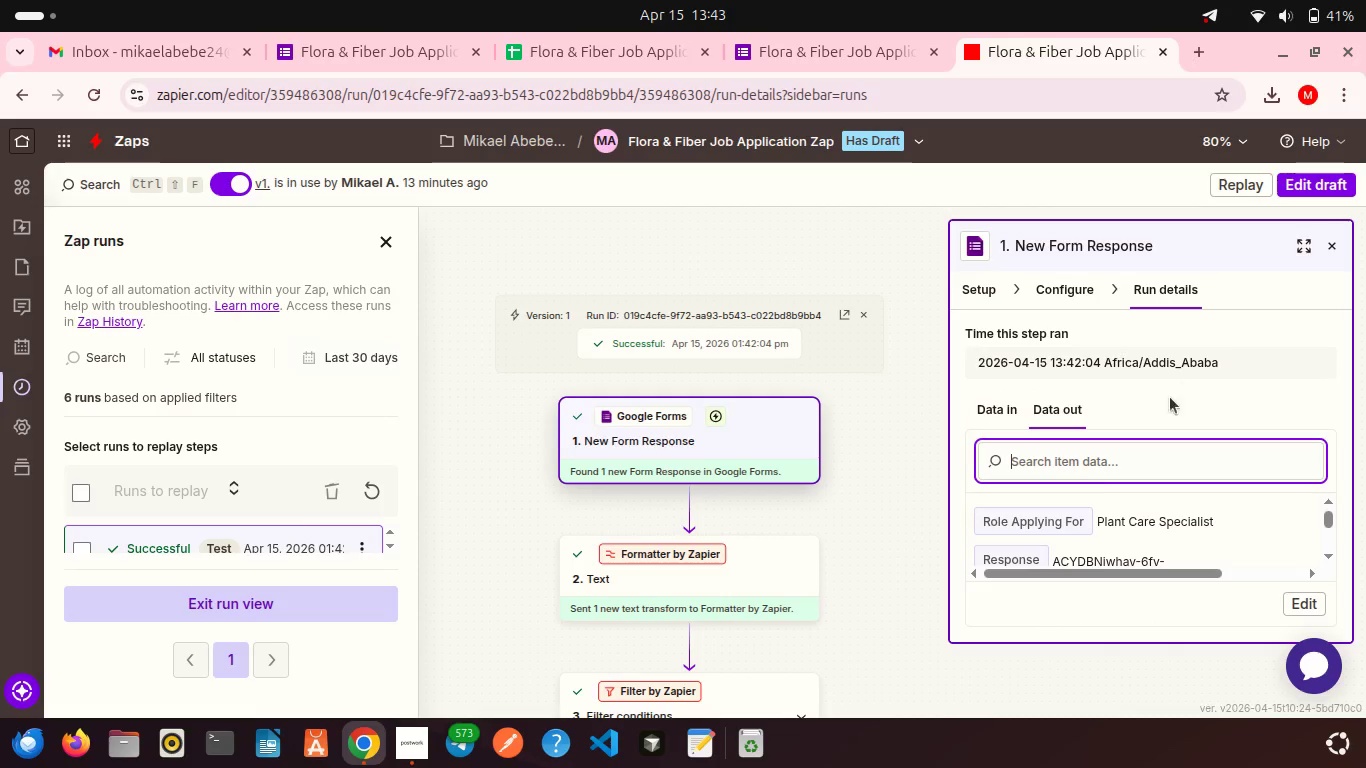 
scroll: coordinate [1101, 487], scroll_direction: down, amount: 5.0
 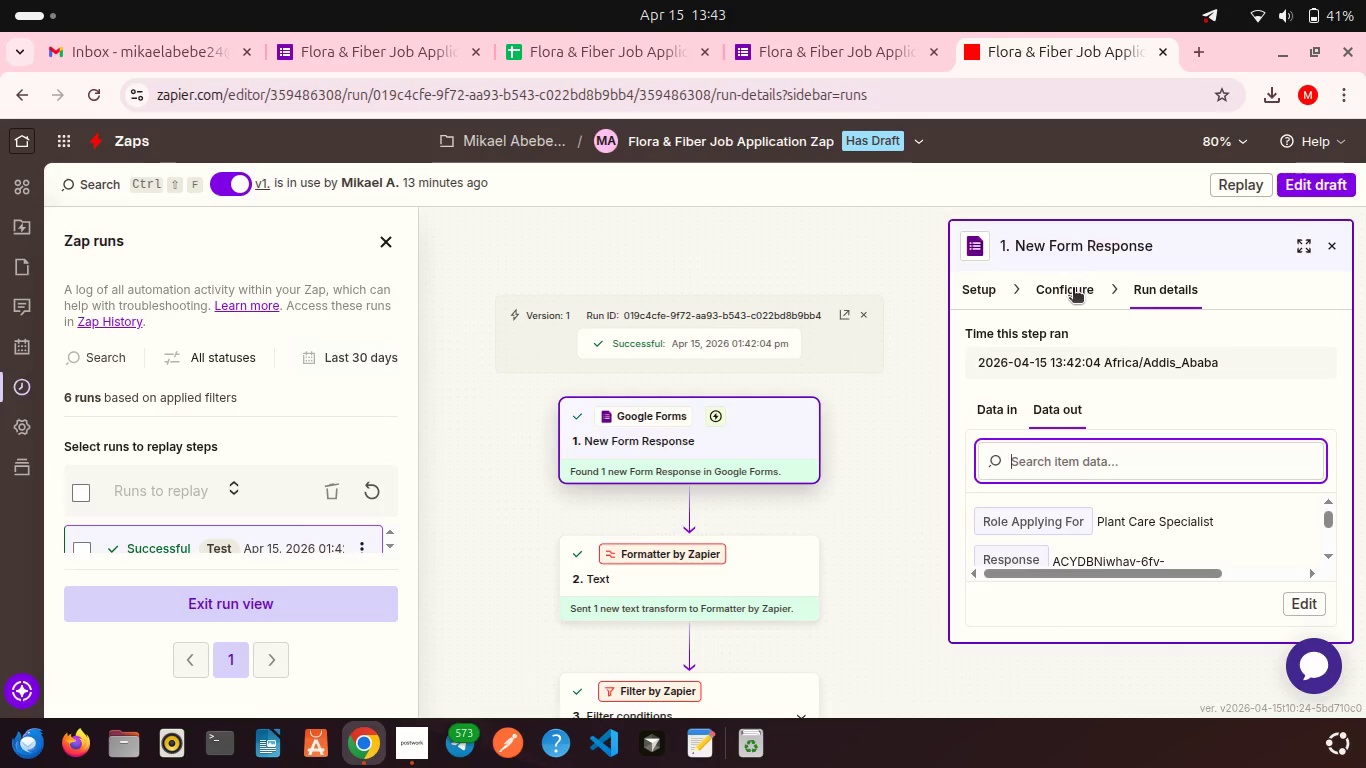 
left_click([1073, 289])
 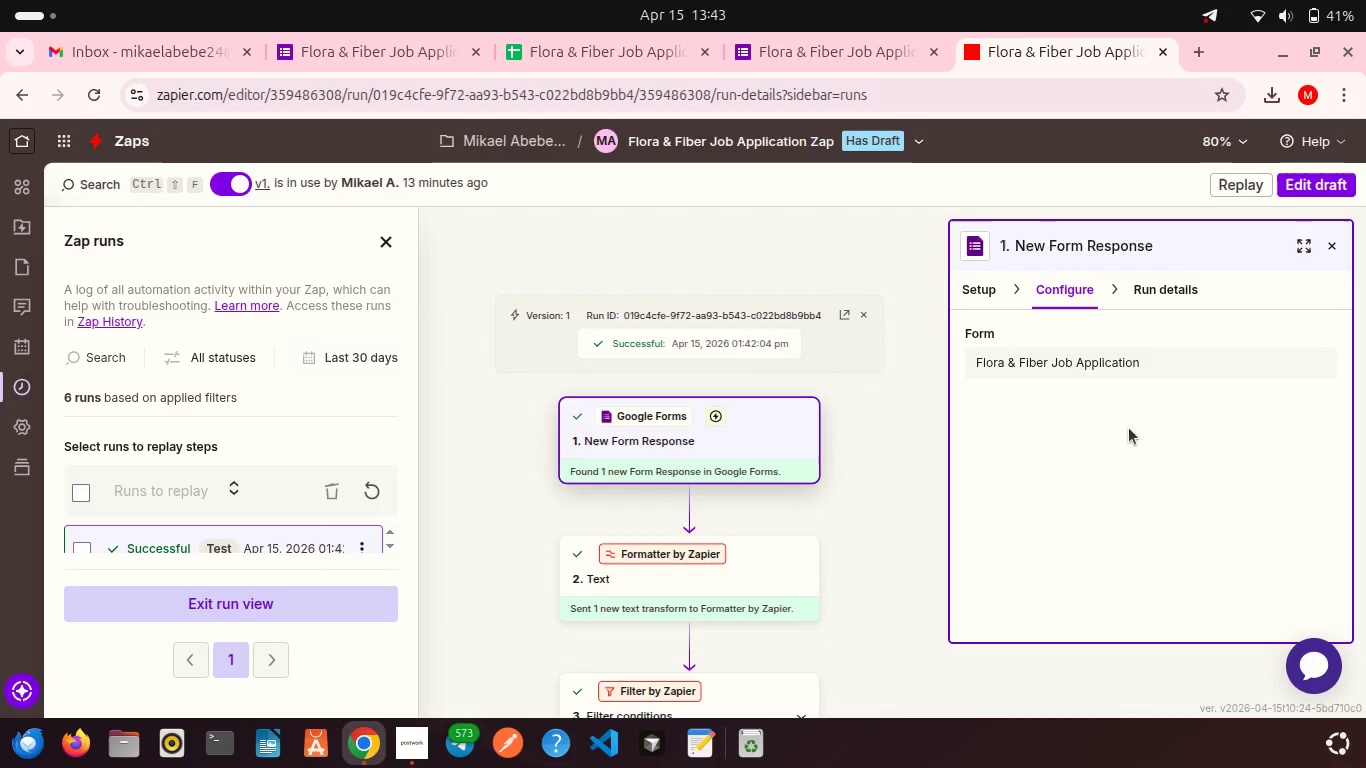 
scroll: coordinate [1129, 428], scroll_direction: down, amount: 4.0
 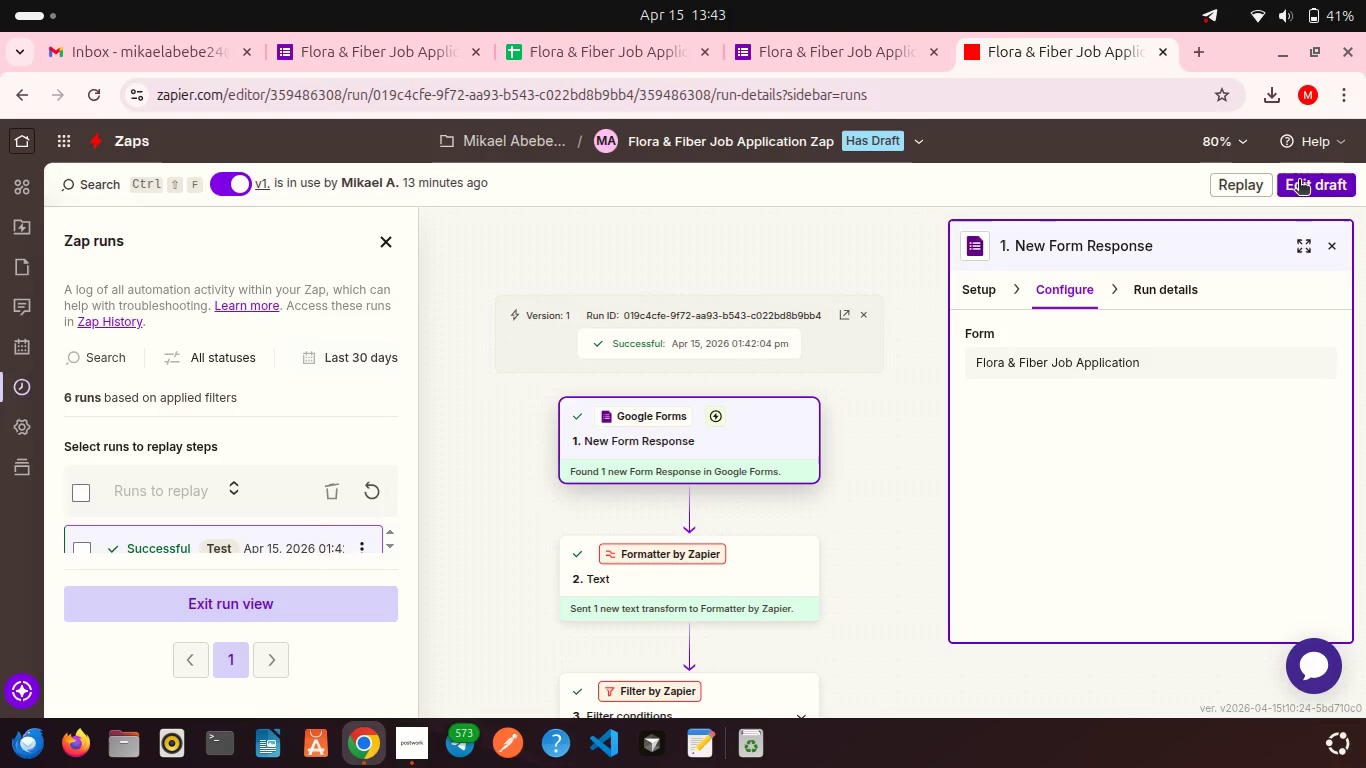 
left_click([1299, 181])
 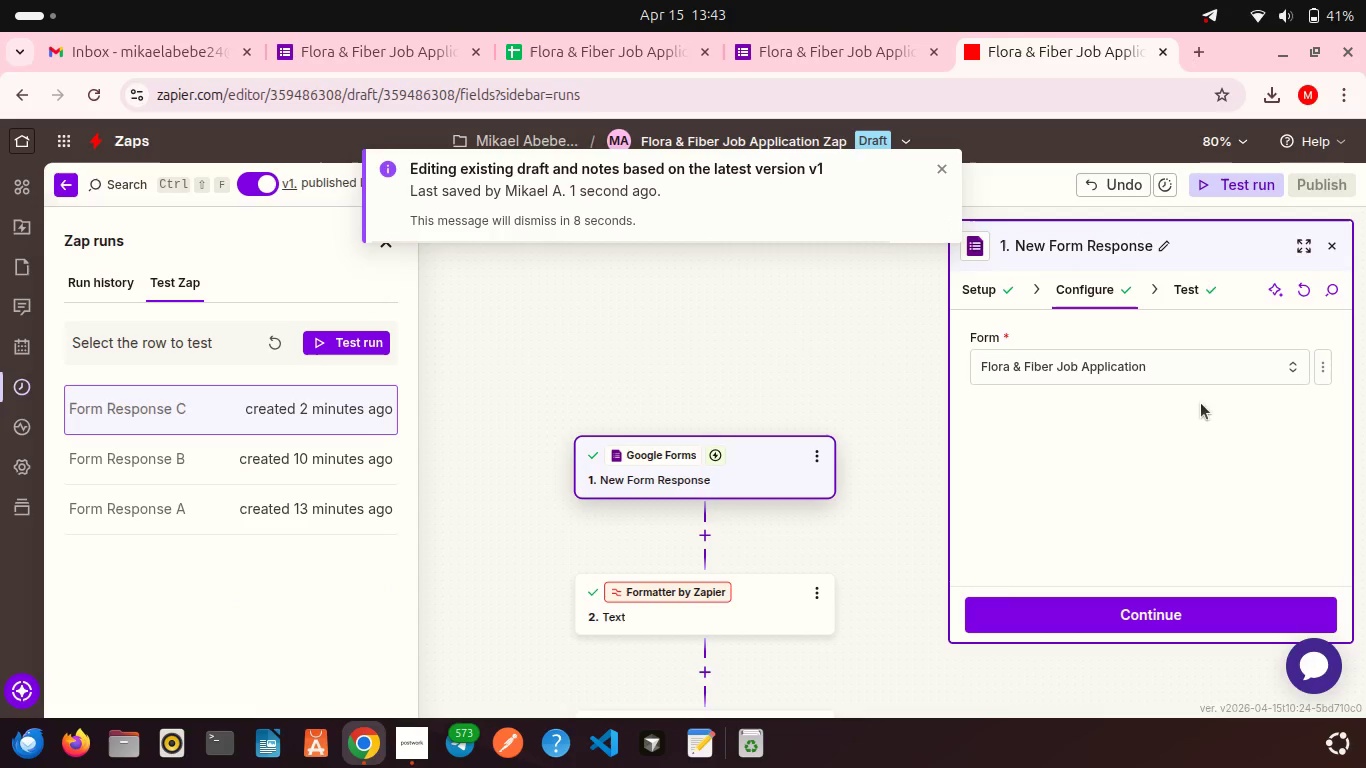 
wait(6.29)
 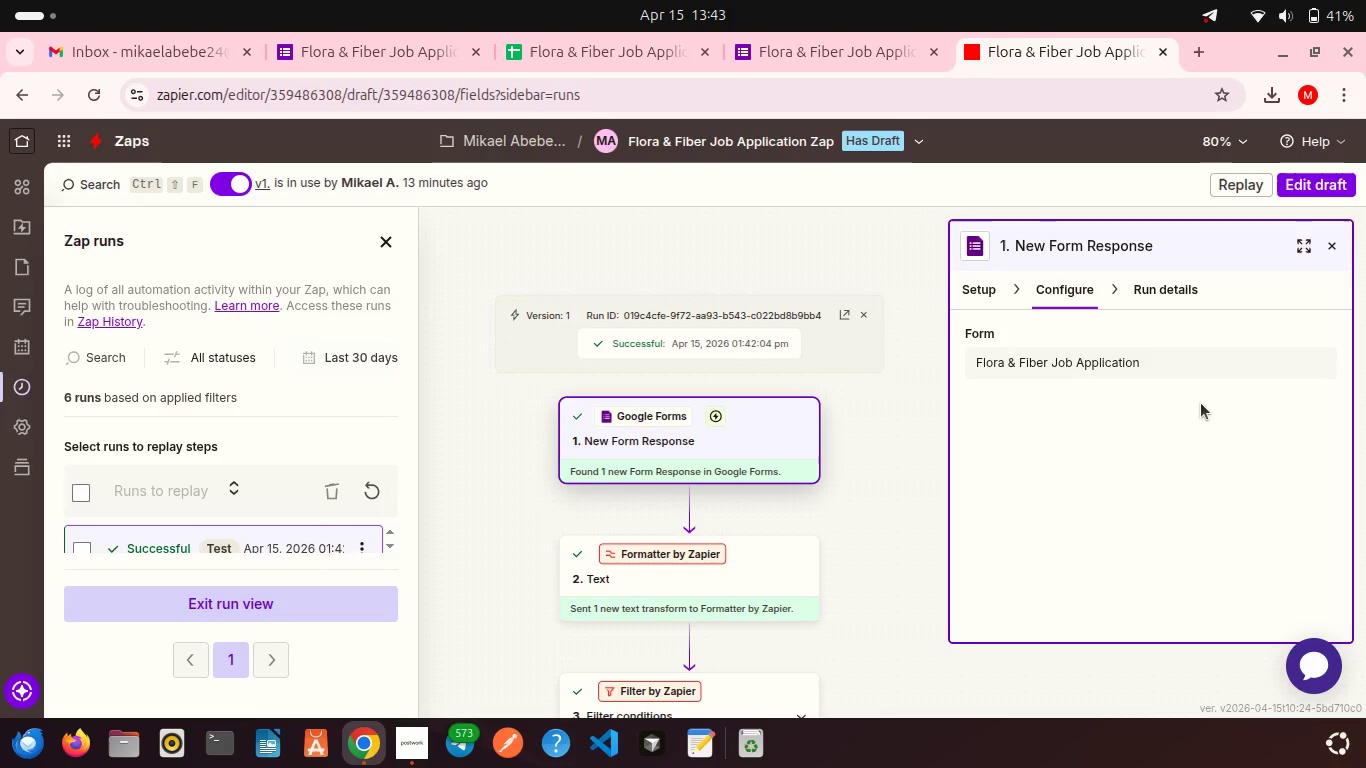 
left_click([1115, 628])
 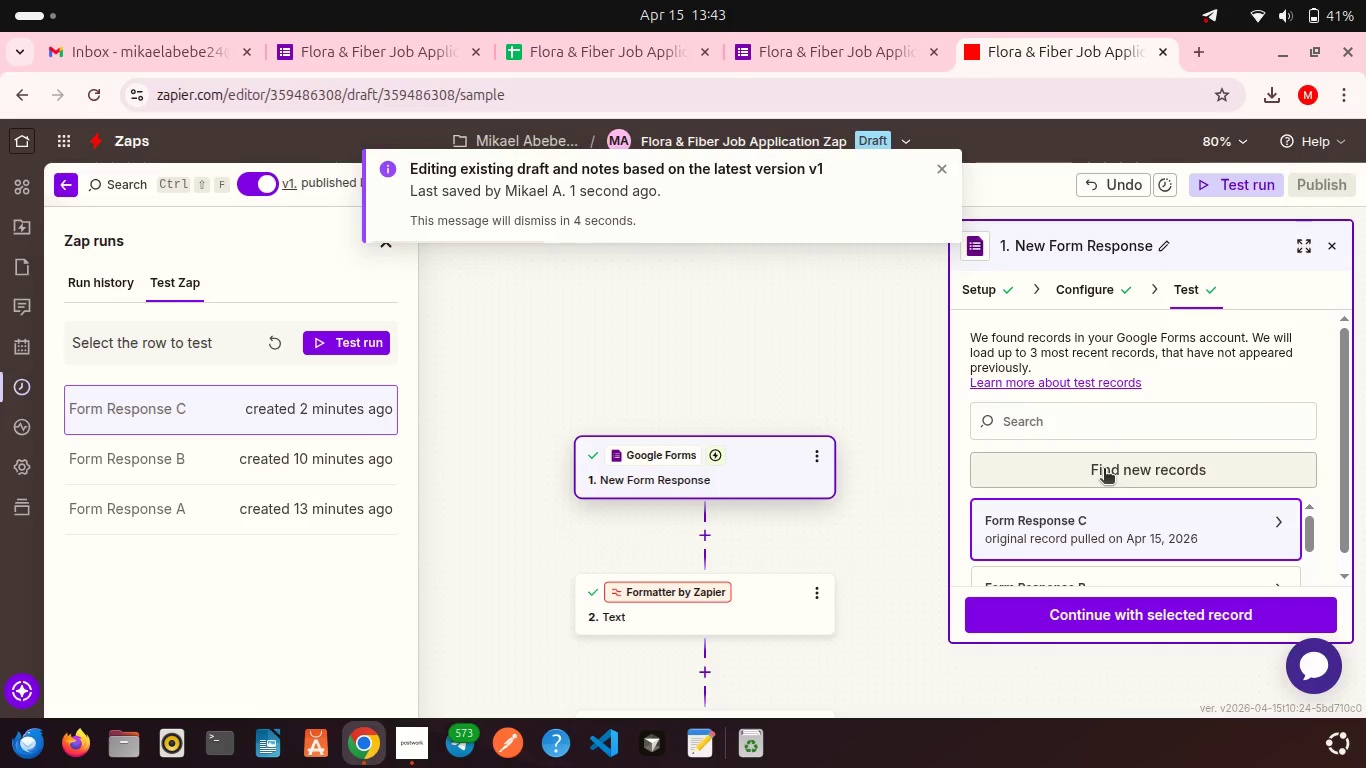 
left_click([1100, 471])
 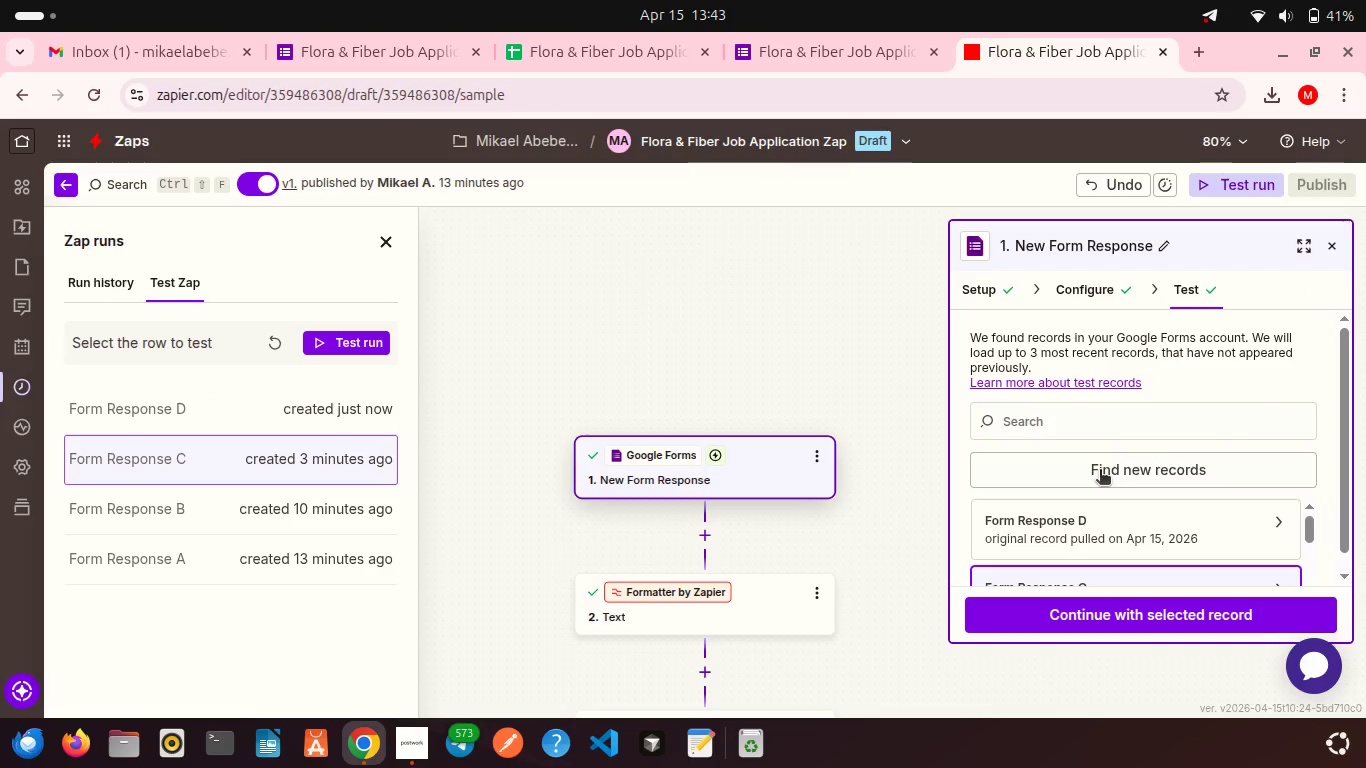 
left_click([1099, 519])
 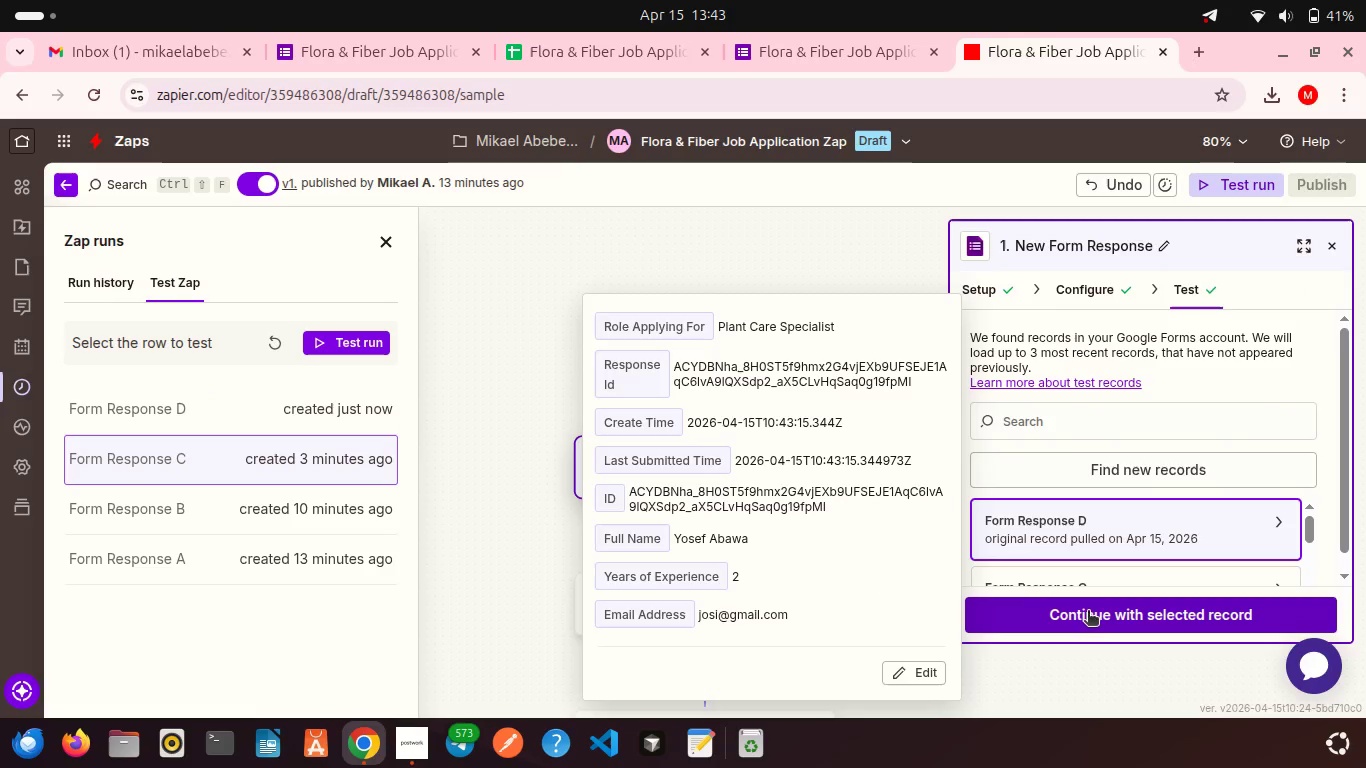 
left_click([1090, 615])
 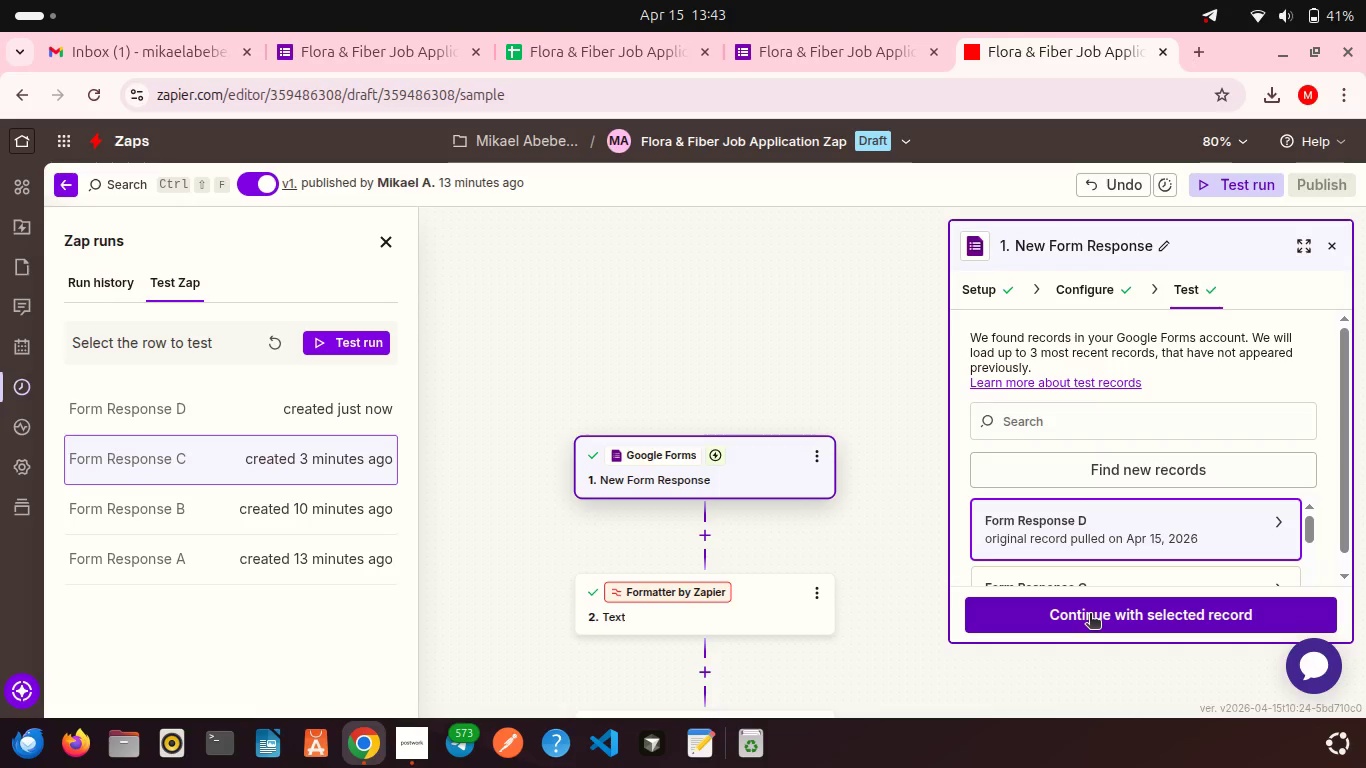 
left_click([1090, 615])
 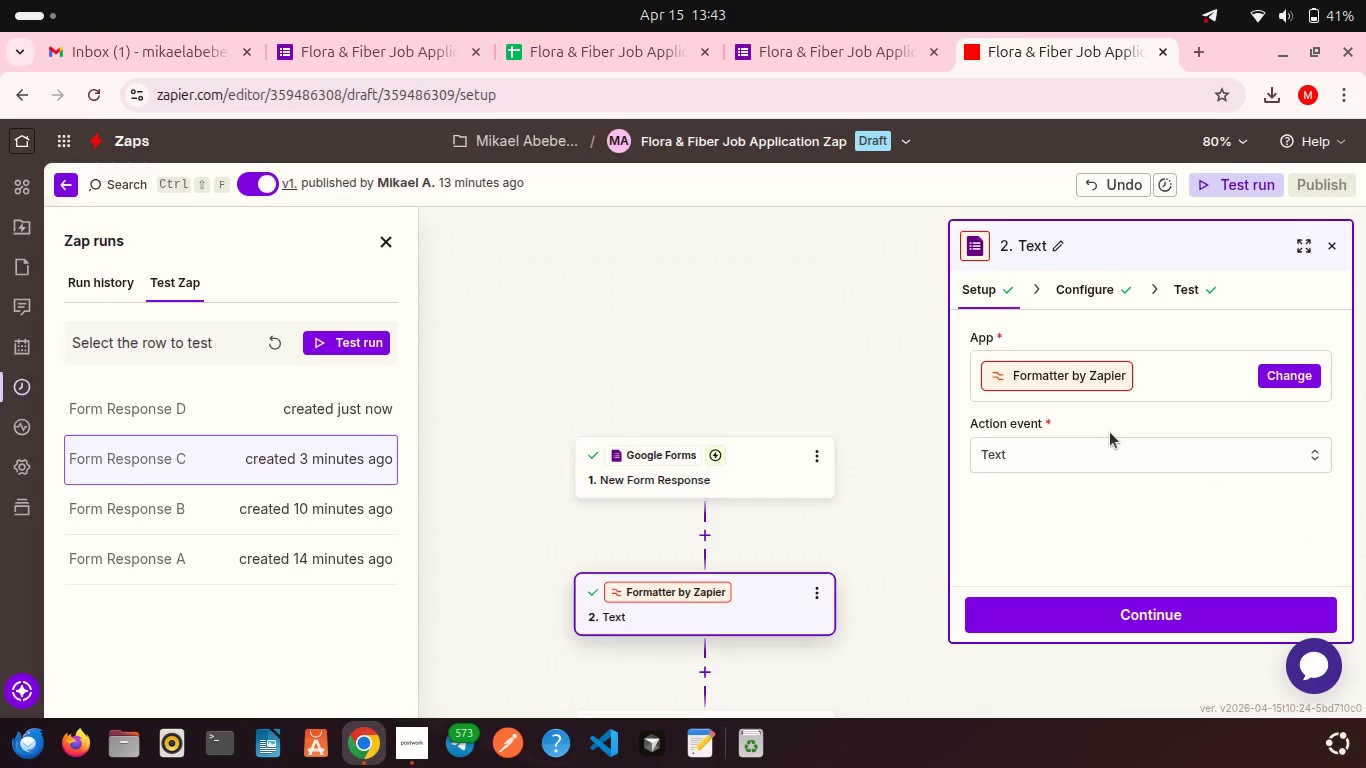 
scroll: coordinate [1110, 432], scroll_direction: down, amount: 2.0
 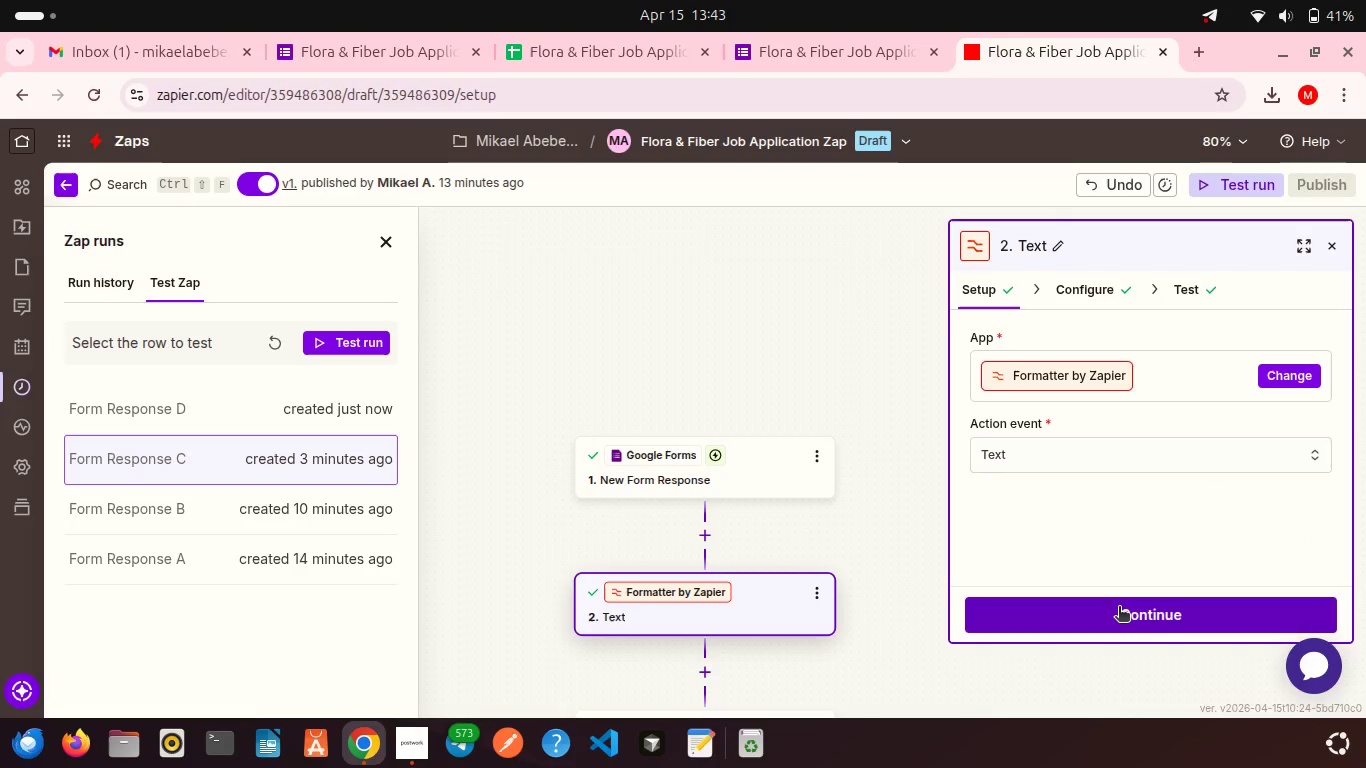 
left_click([1119, 608])
 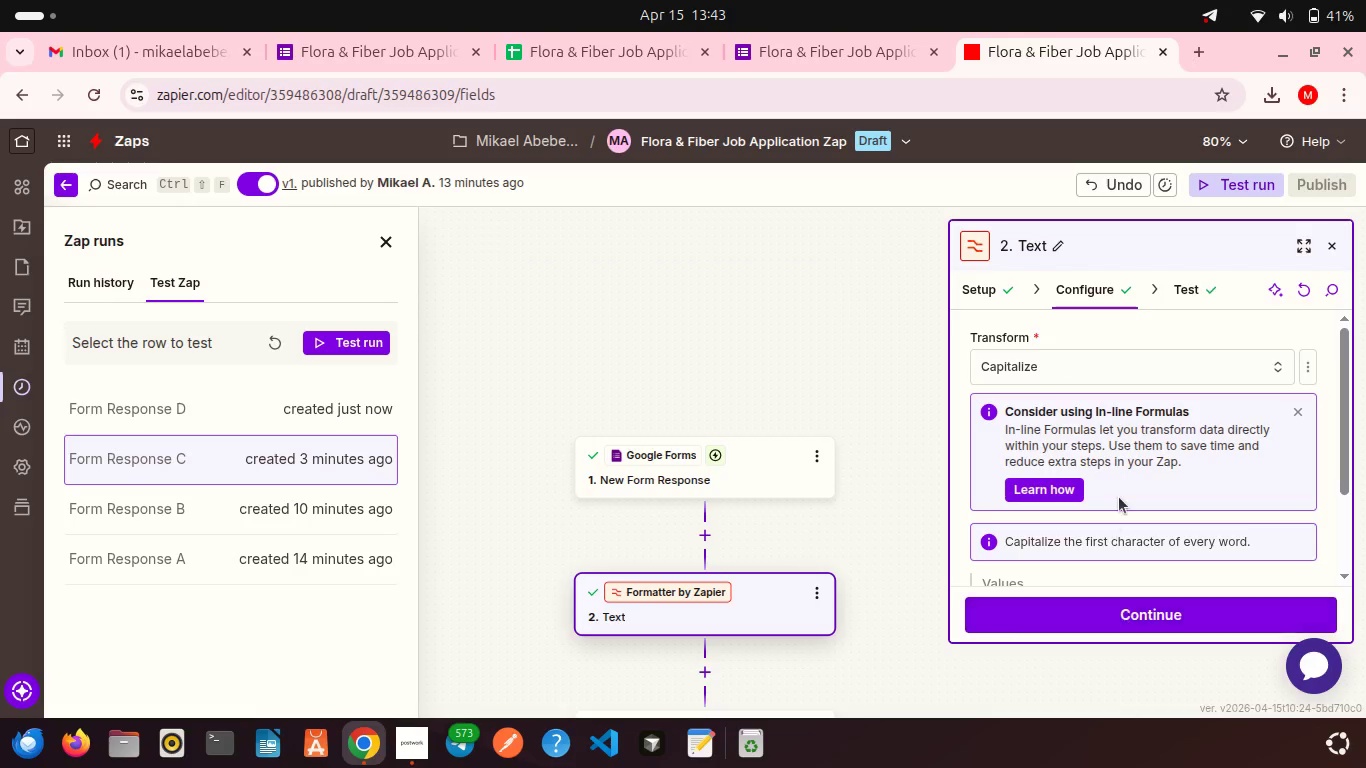 
scroll: coordinate [1119, 497], scroll_direction: down, amount: 9.0
 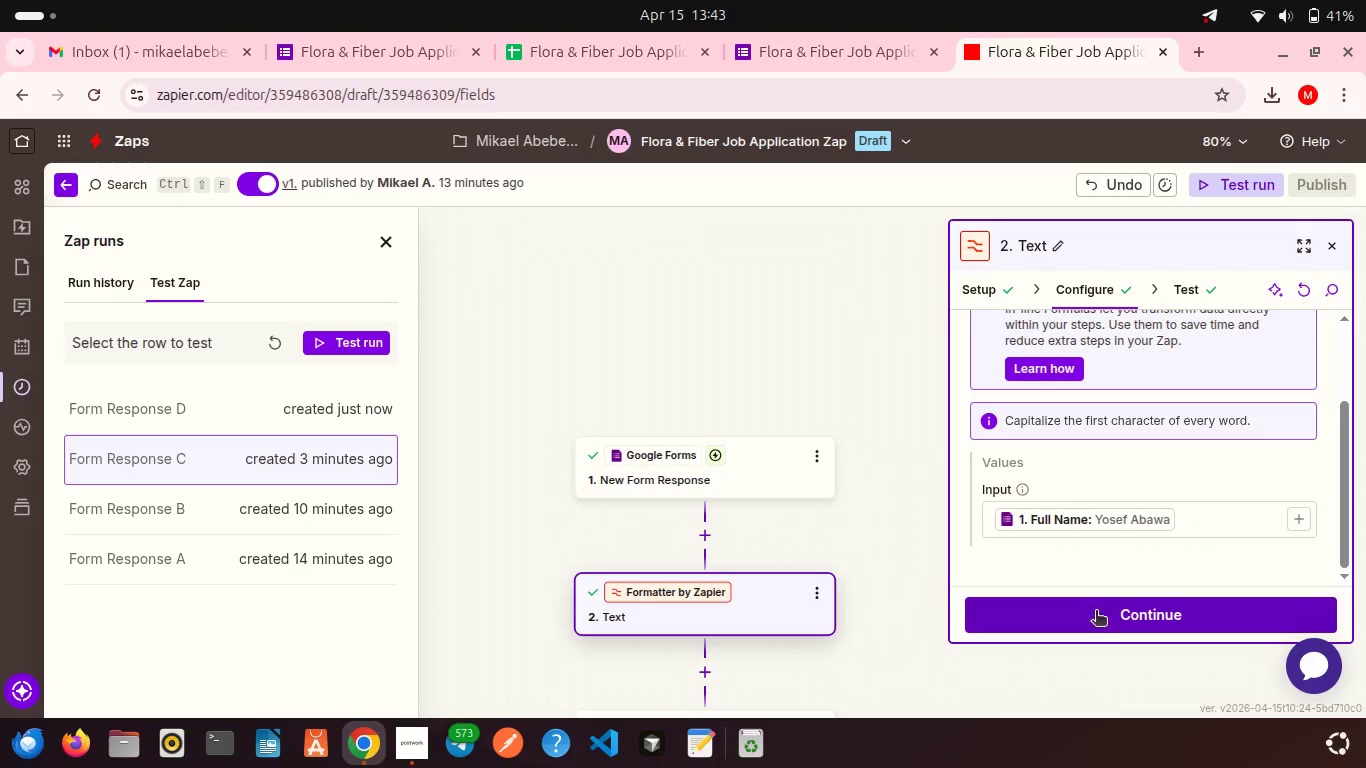 
left_click([1097, 614])
 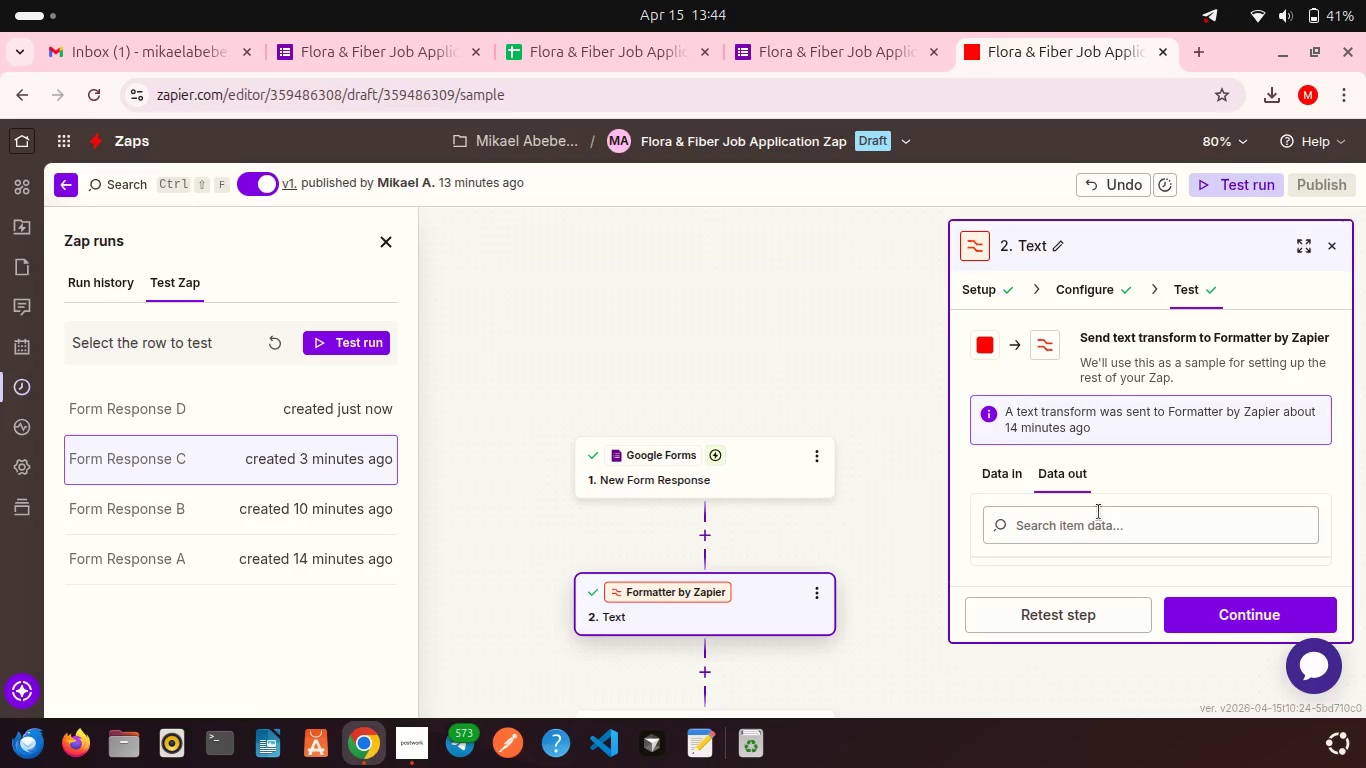 
scroll: coordinate [1099, 512], scroll_direction: down, amount: 5.0
 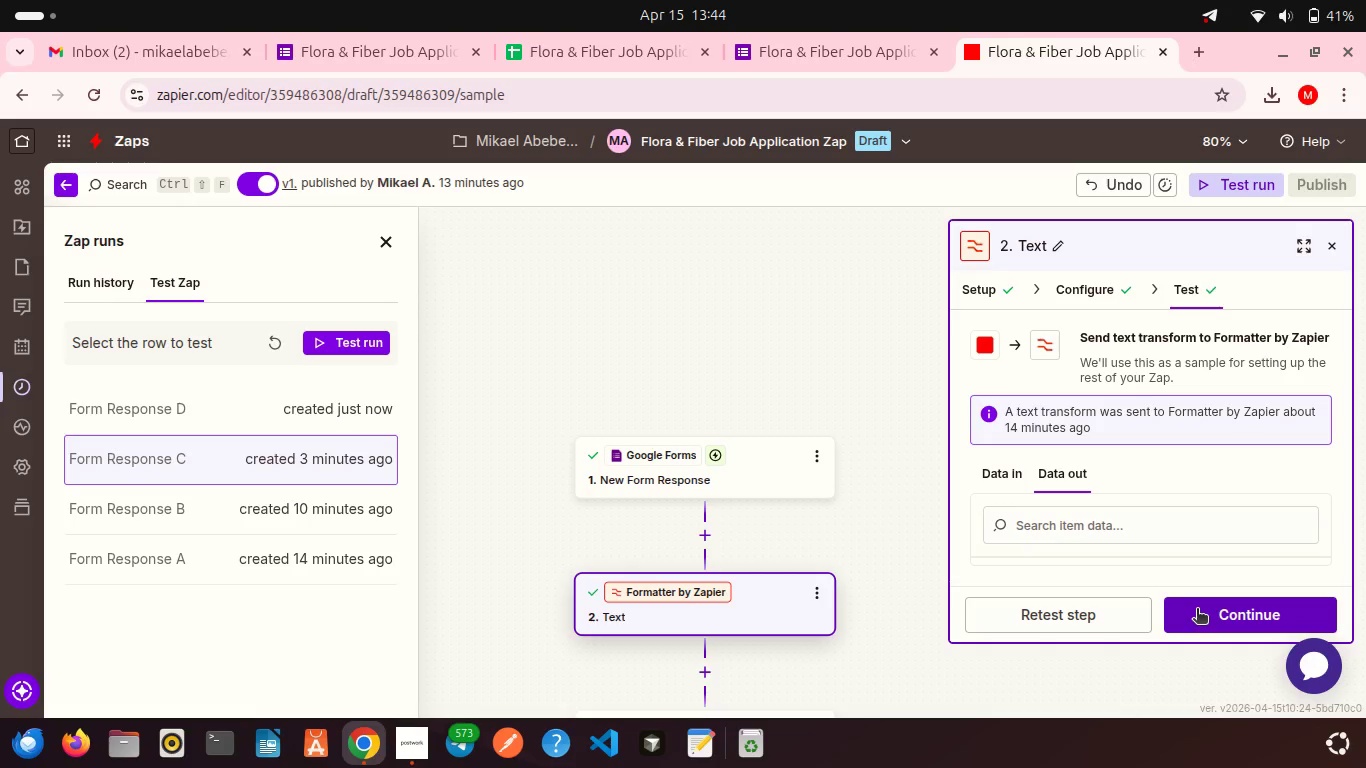 
left_click([1197, 610])
 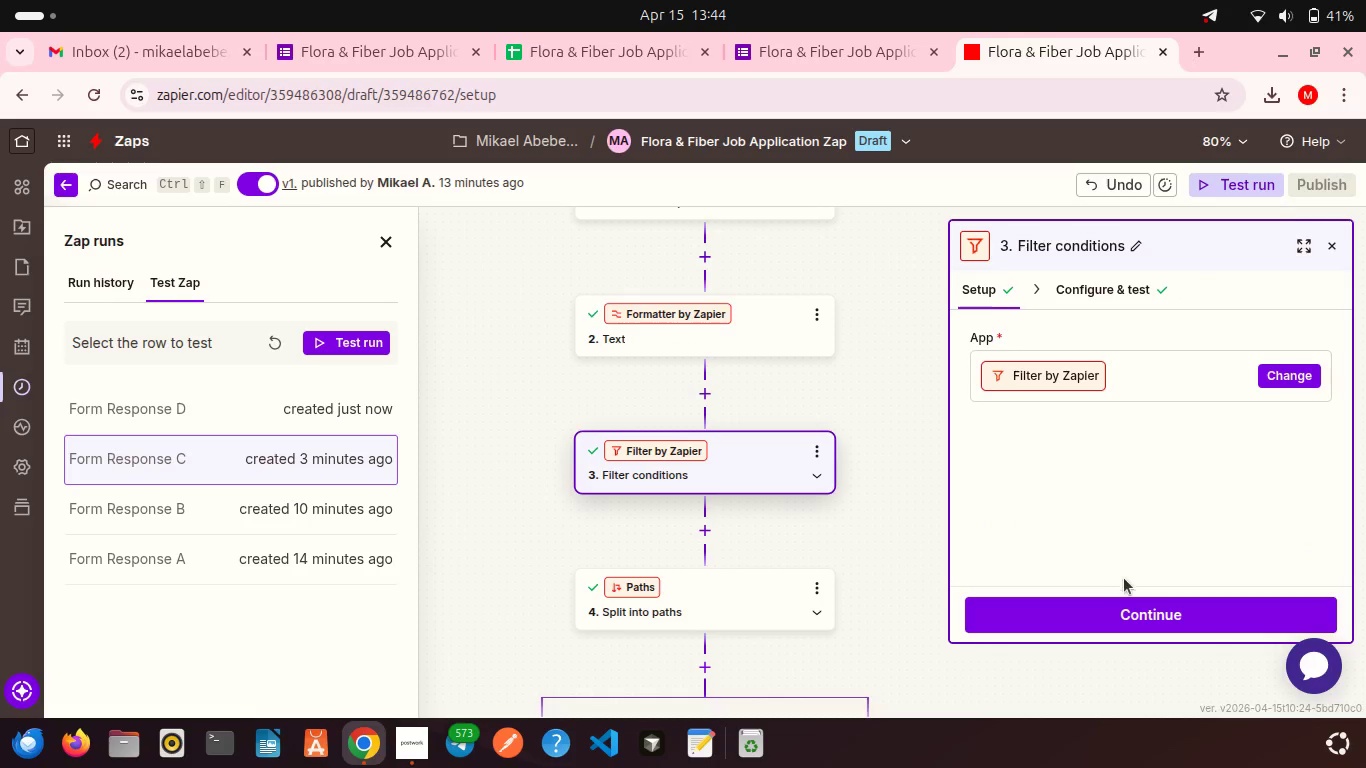 
left_click([1115, 597])
 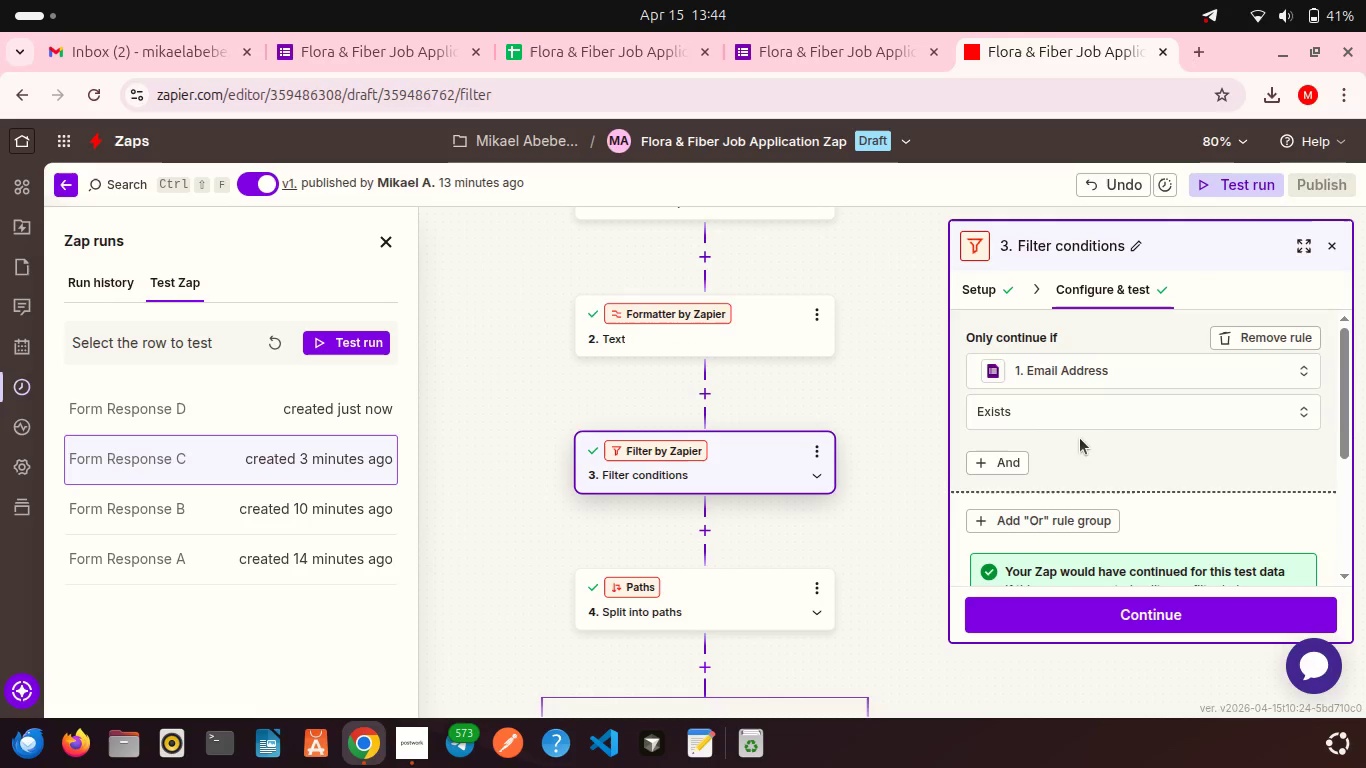 
scroll: coordinate [1080, 438], scroll_direction: down, amount: 10.0
 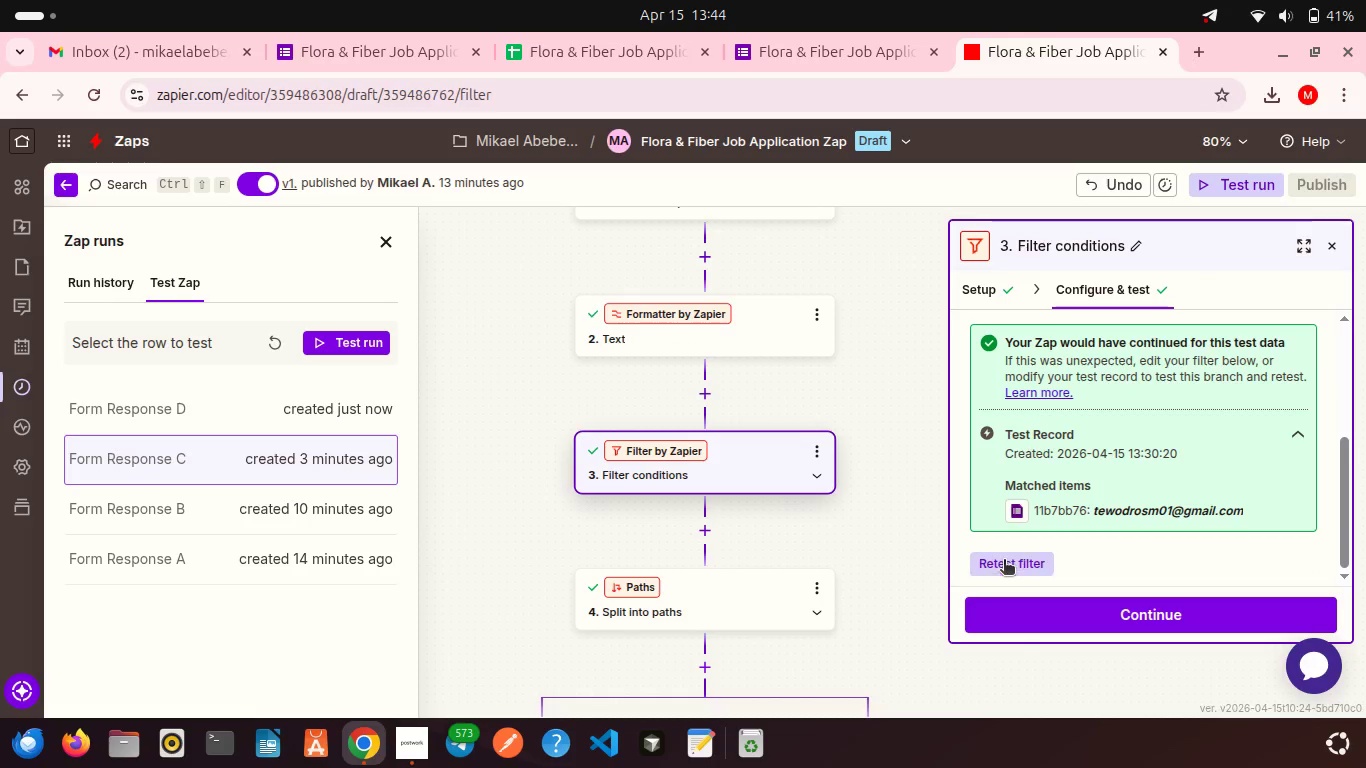 
left_click([1004, 561])
 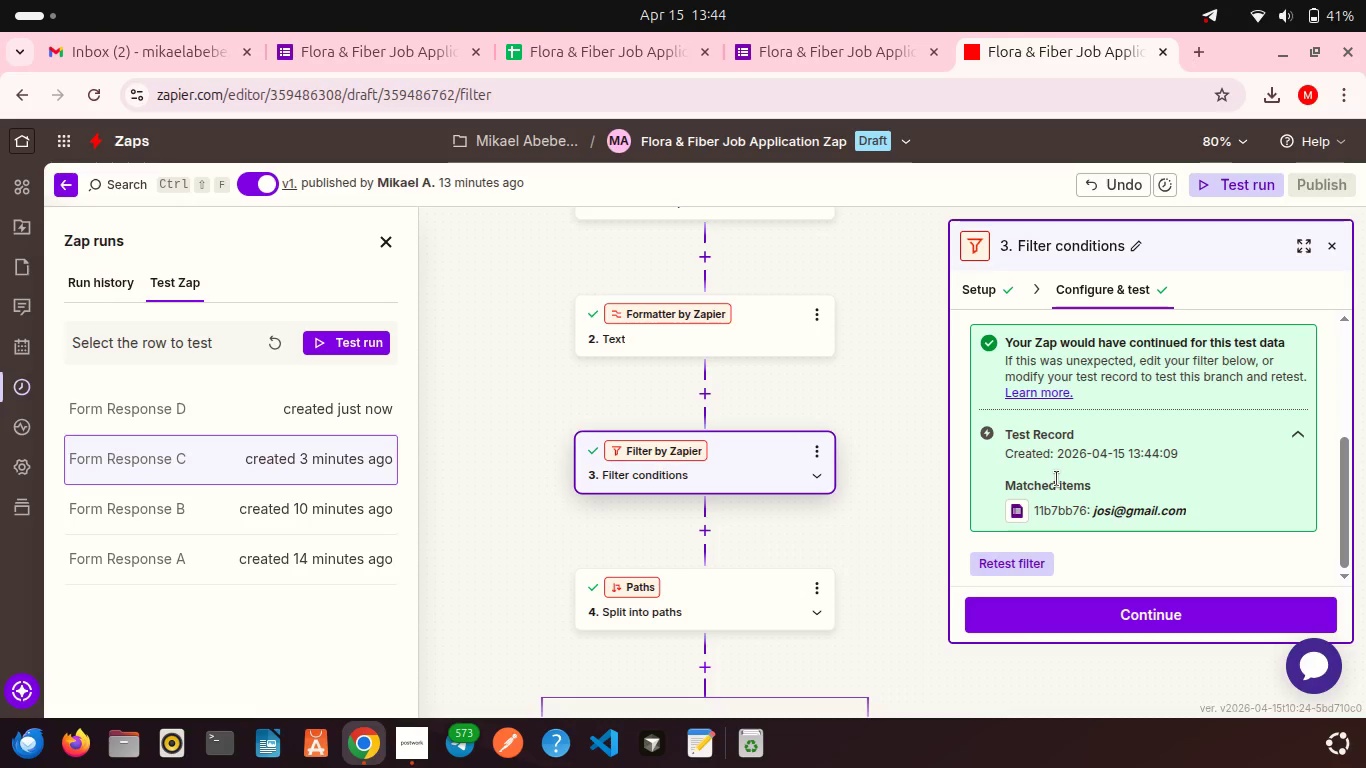 
scroll: coordinate [1057, 479], scroll_direction: down, amount: 4.0
 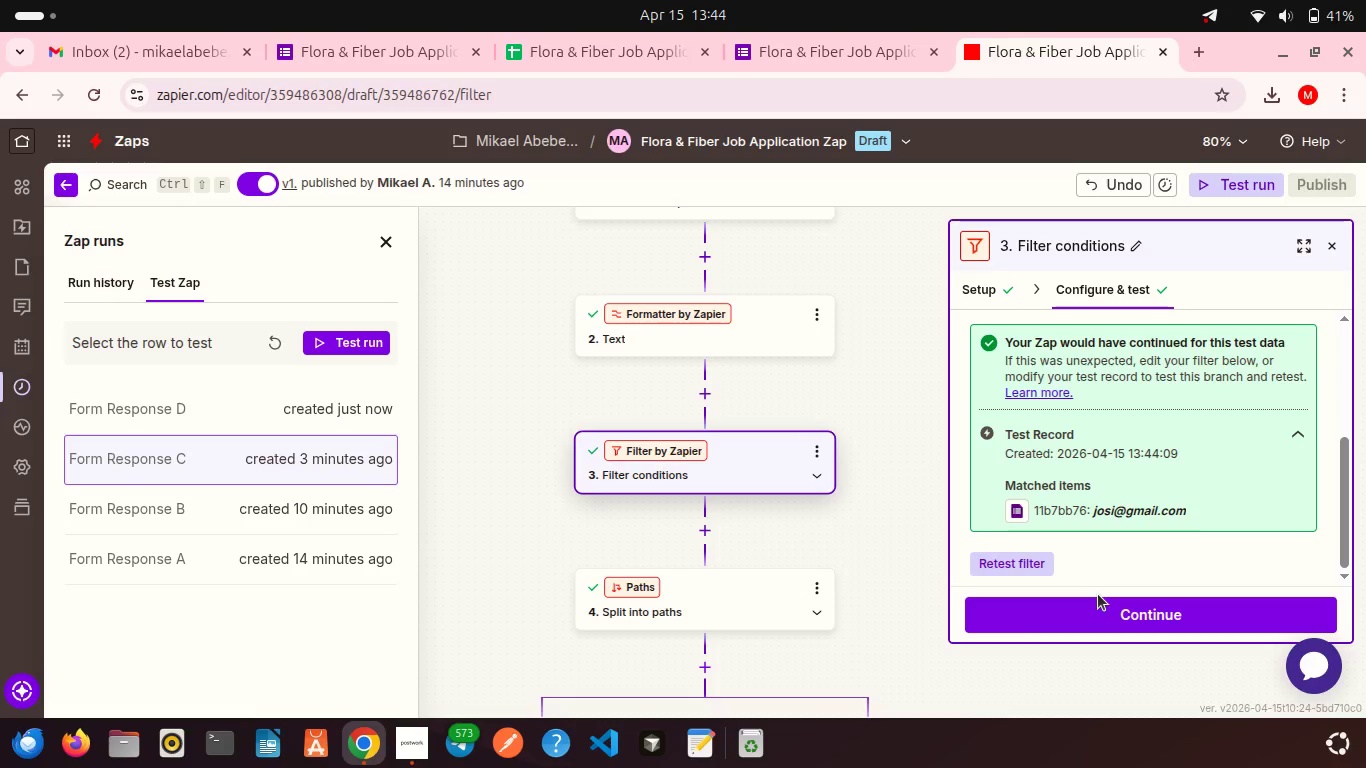 
left_click([1098, 594])
 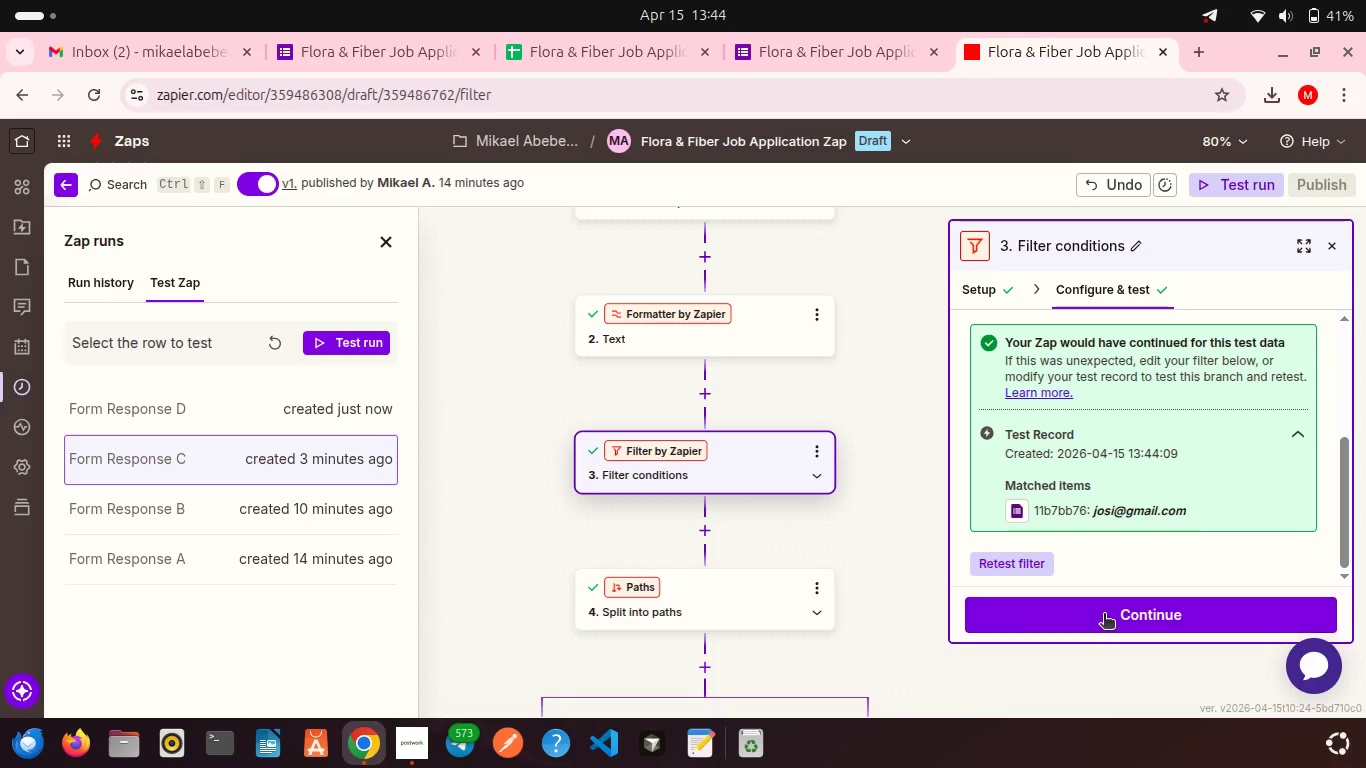 
left_click([1104, 615])
 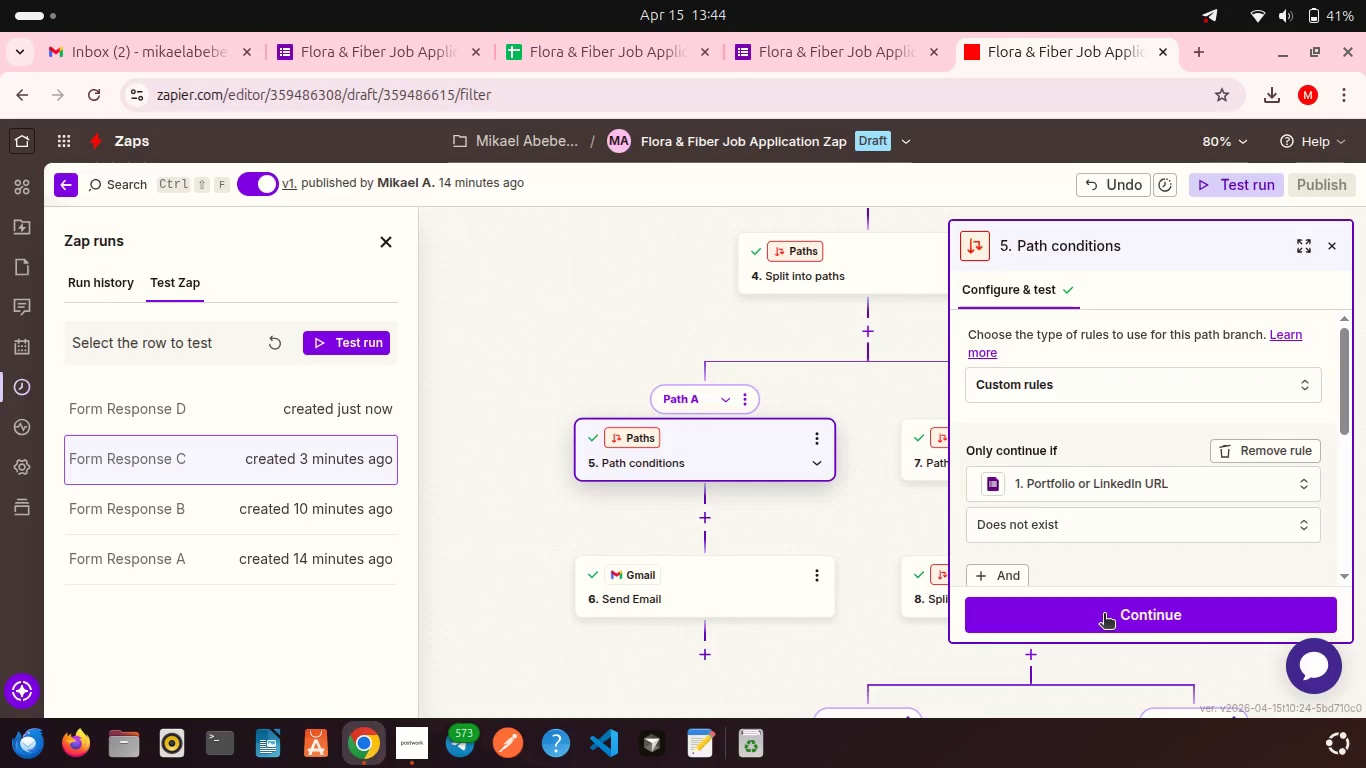 
left_click([1104, 615])
 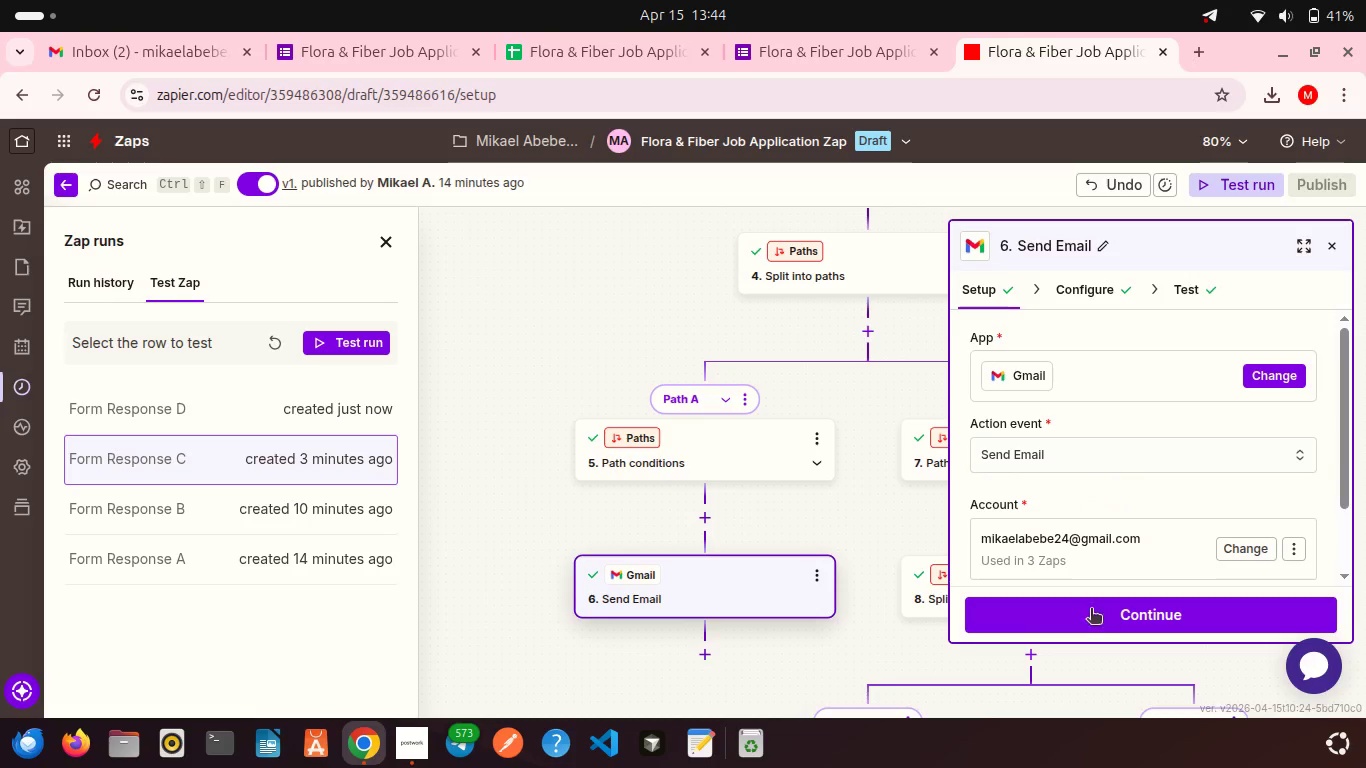 
scroll: coordinate [917, 551], scroll_direction: down, amount: 3.0
 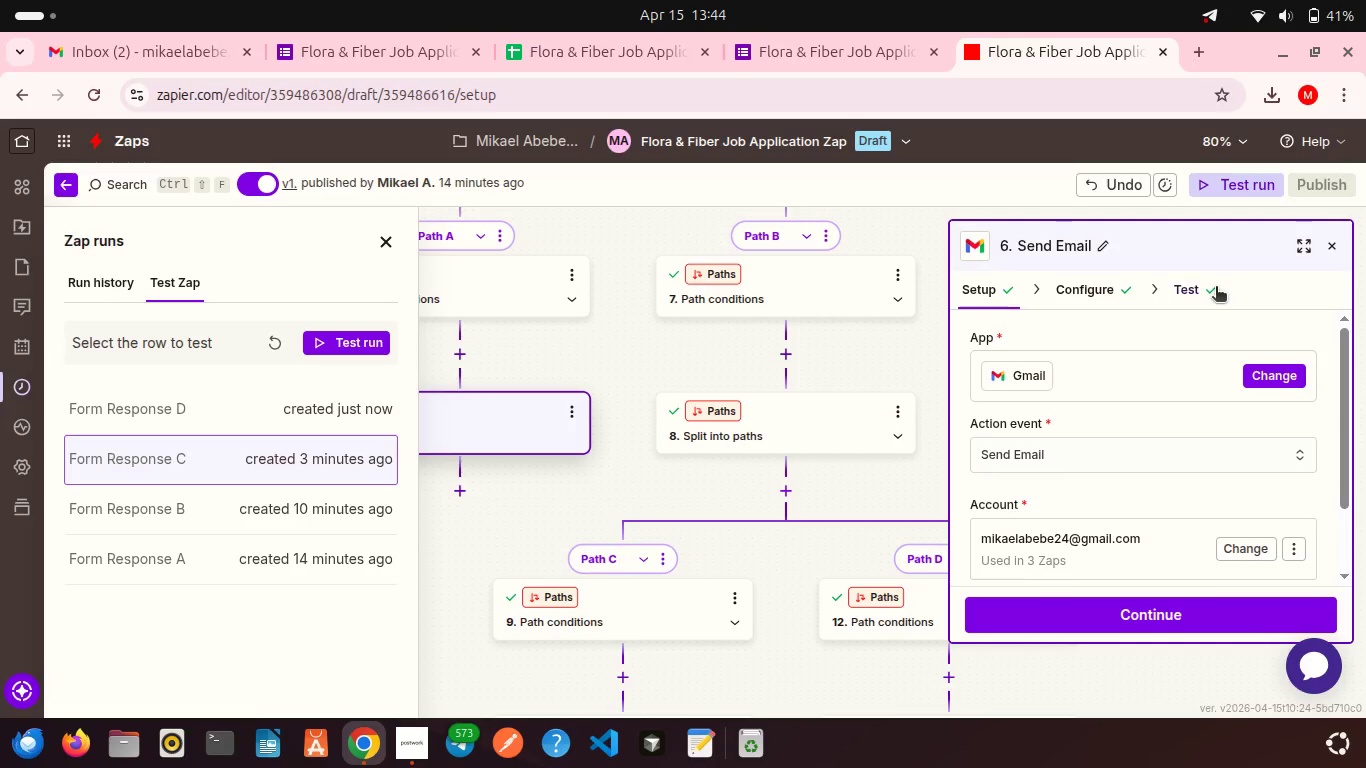 
left_click([1337, 243])
 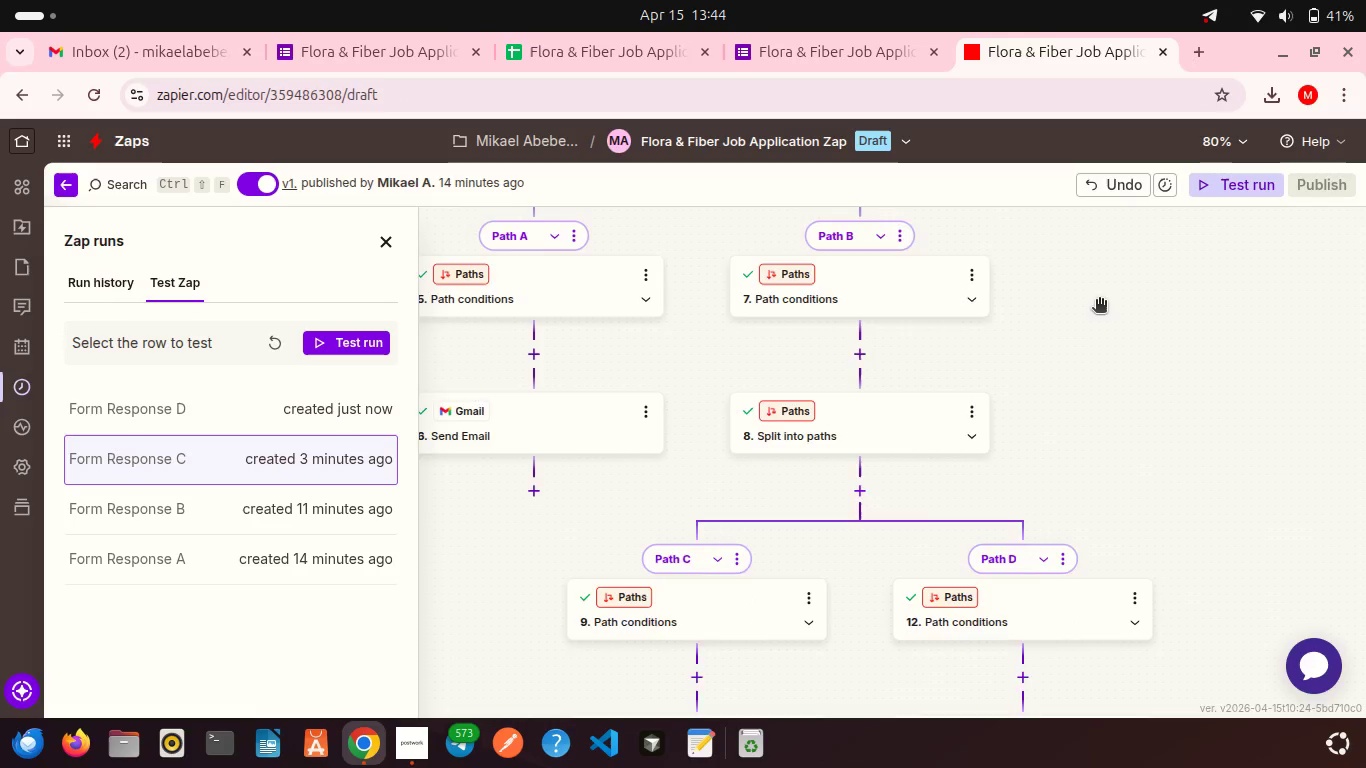 
scroll: coordinate [1005, 316], scroll_direction: up, amount: 4.0
 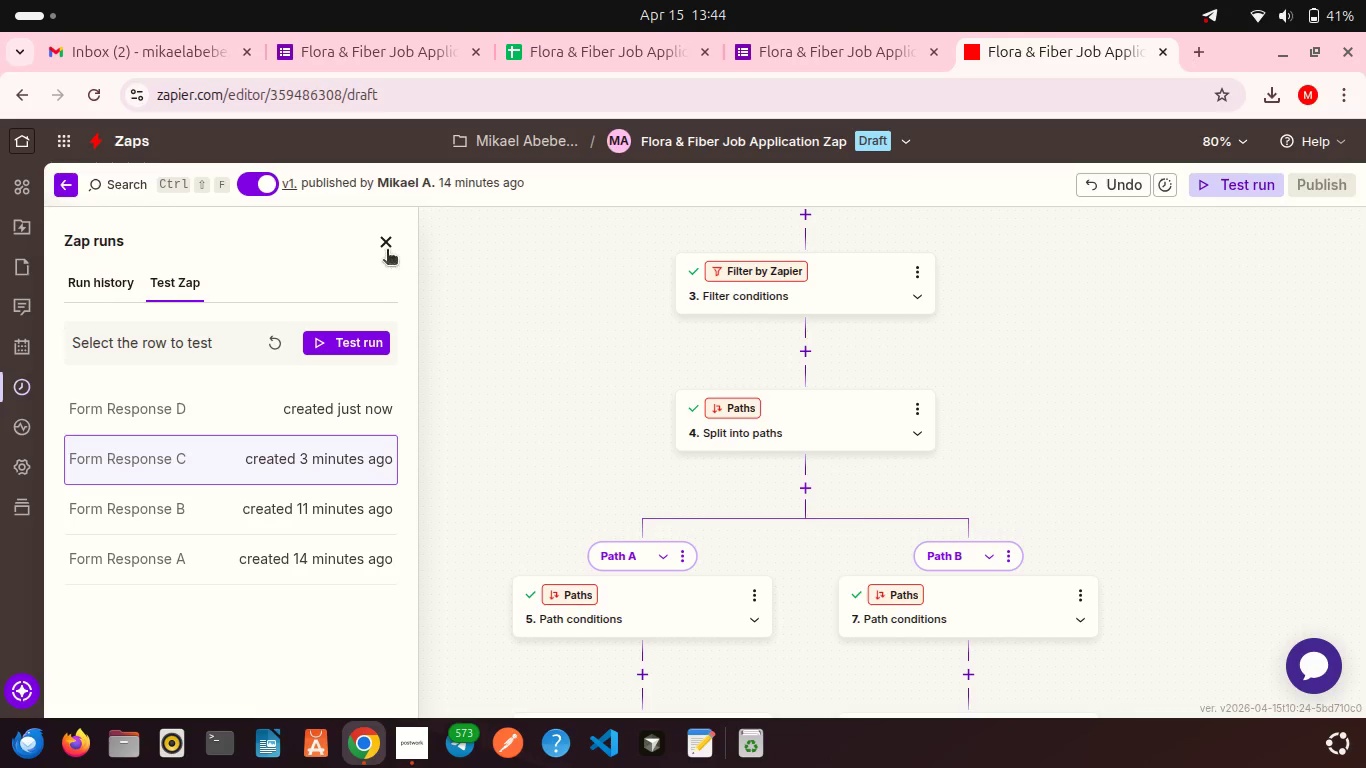 
left_click([387, 251])
 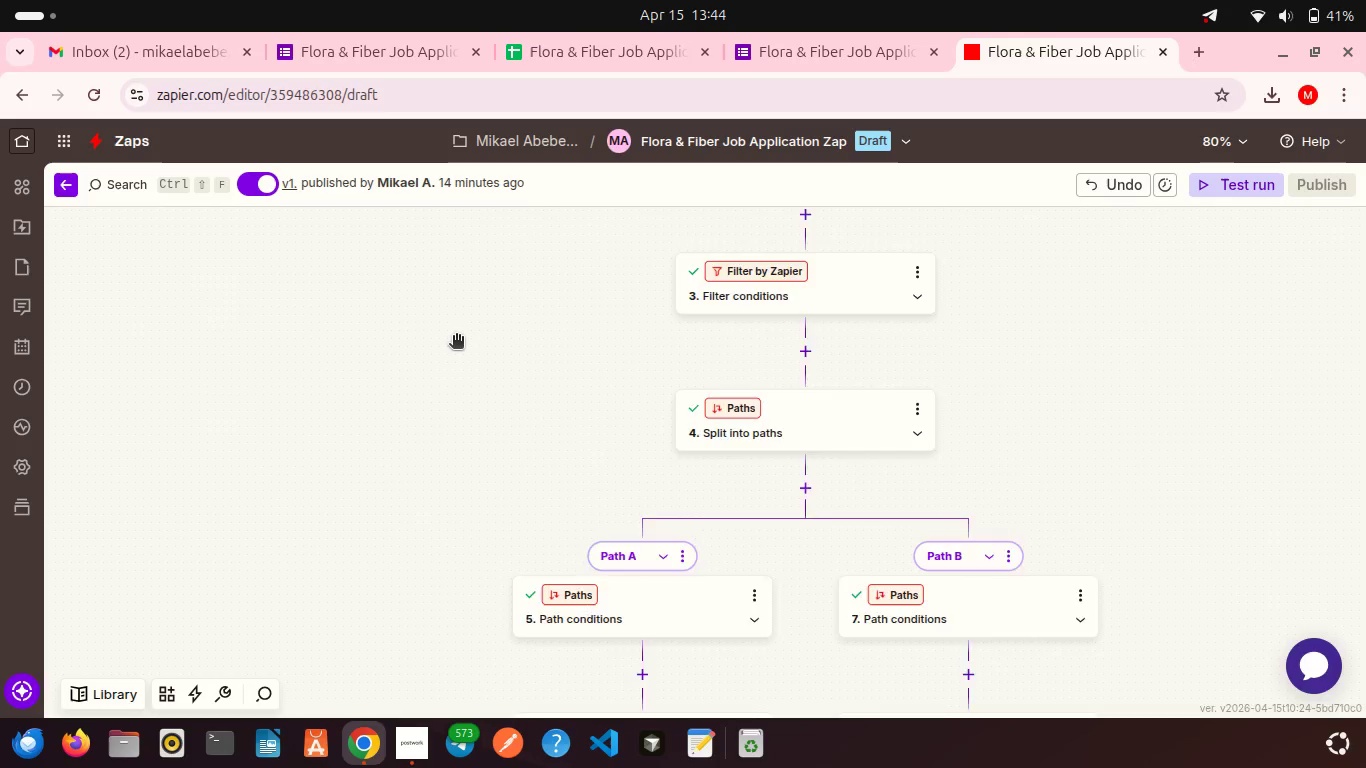 
scroll: coordinate [456, 337], scroll_direction: up, amount: 7.0
 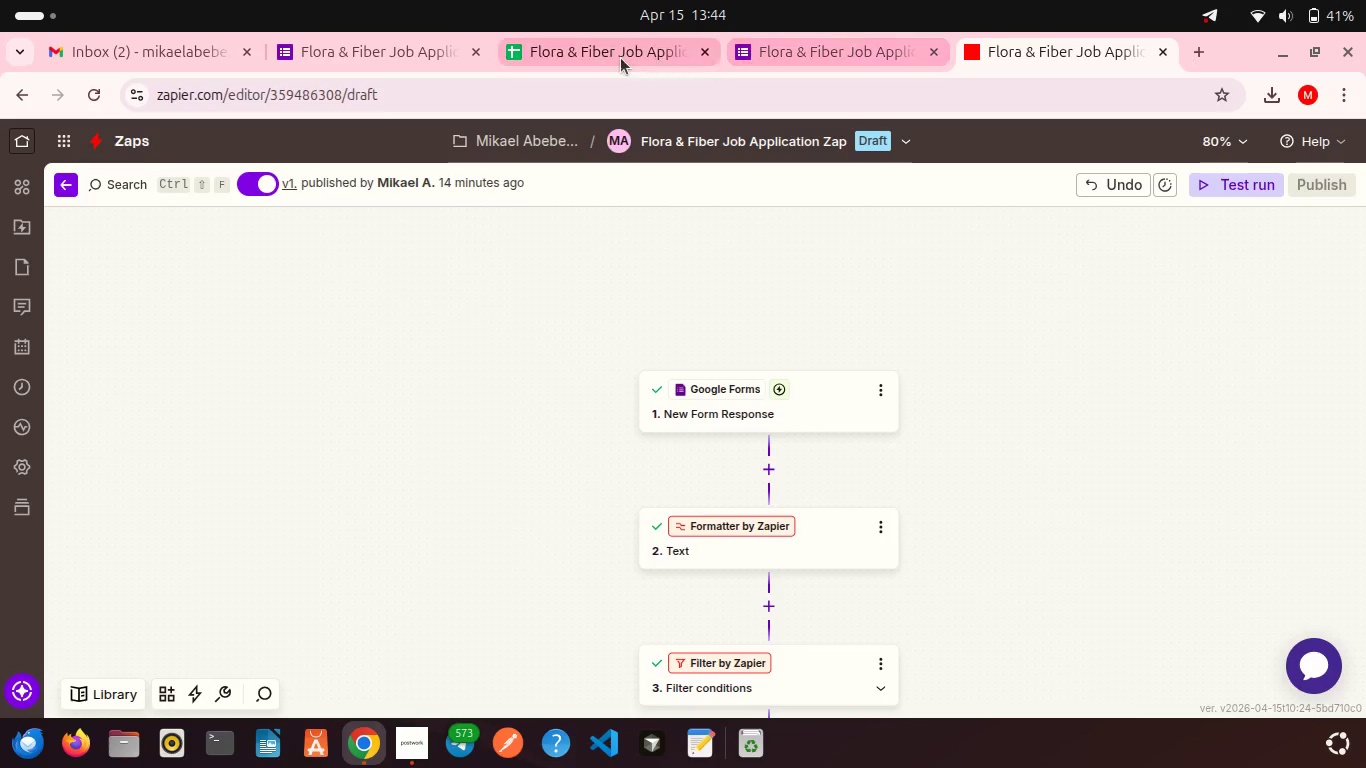 
left_click([576, 50])
 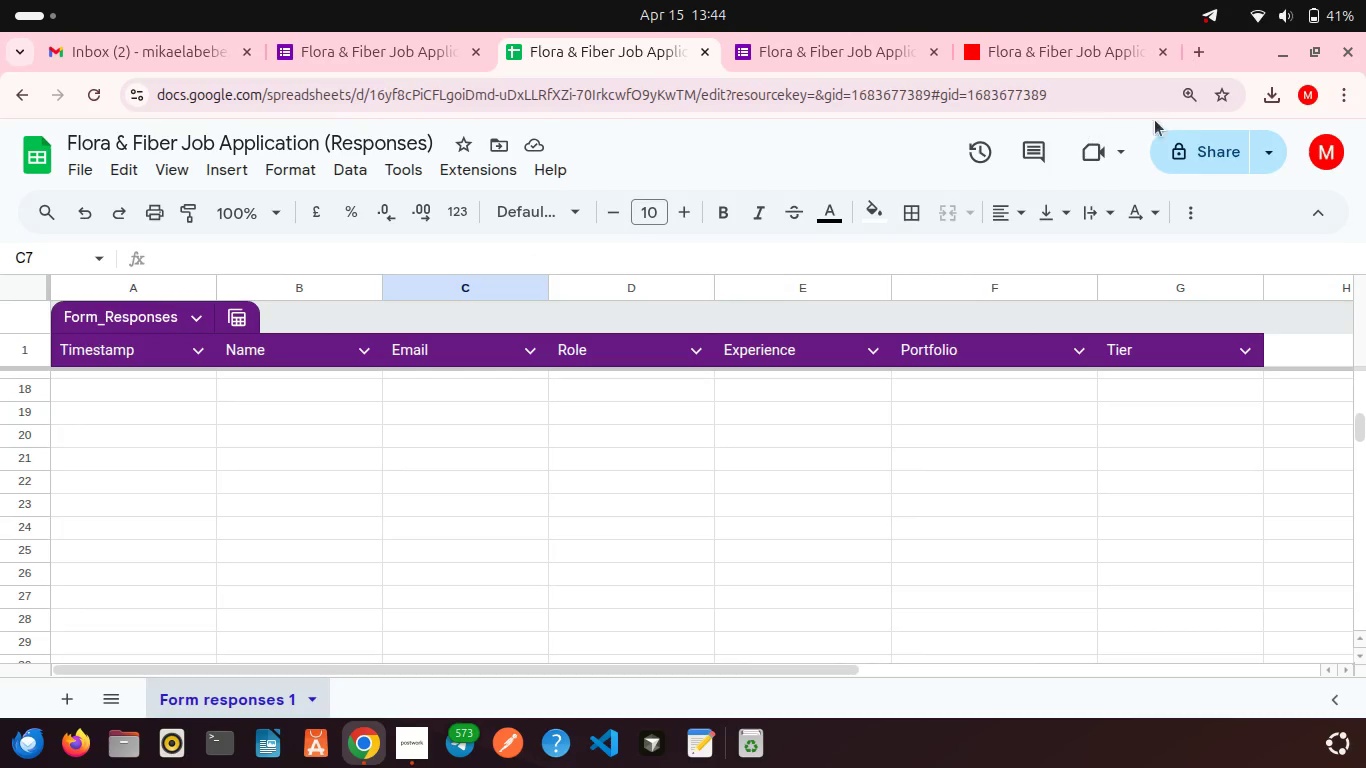 
left_click([1188, 142])
 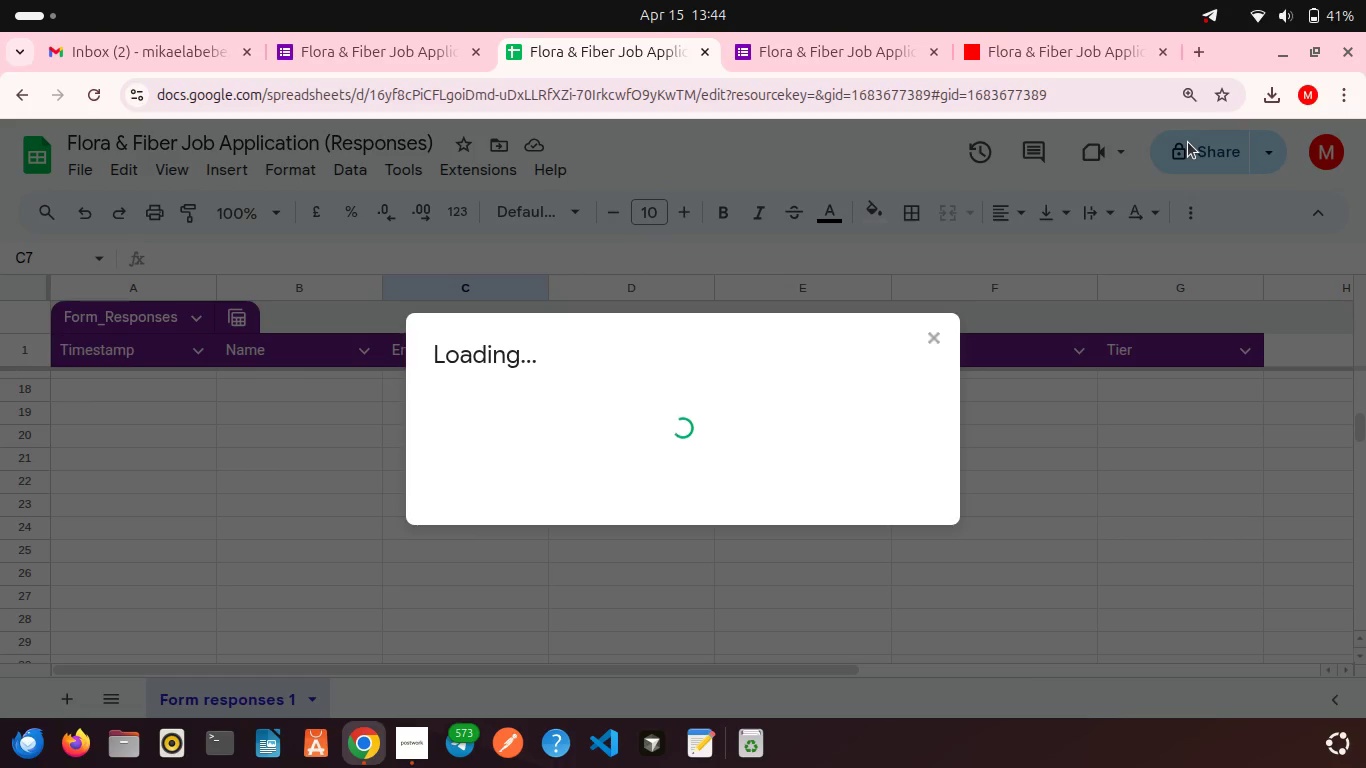 
wait(9.12)
 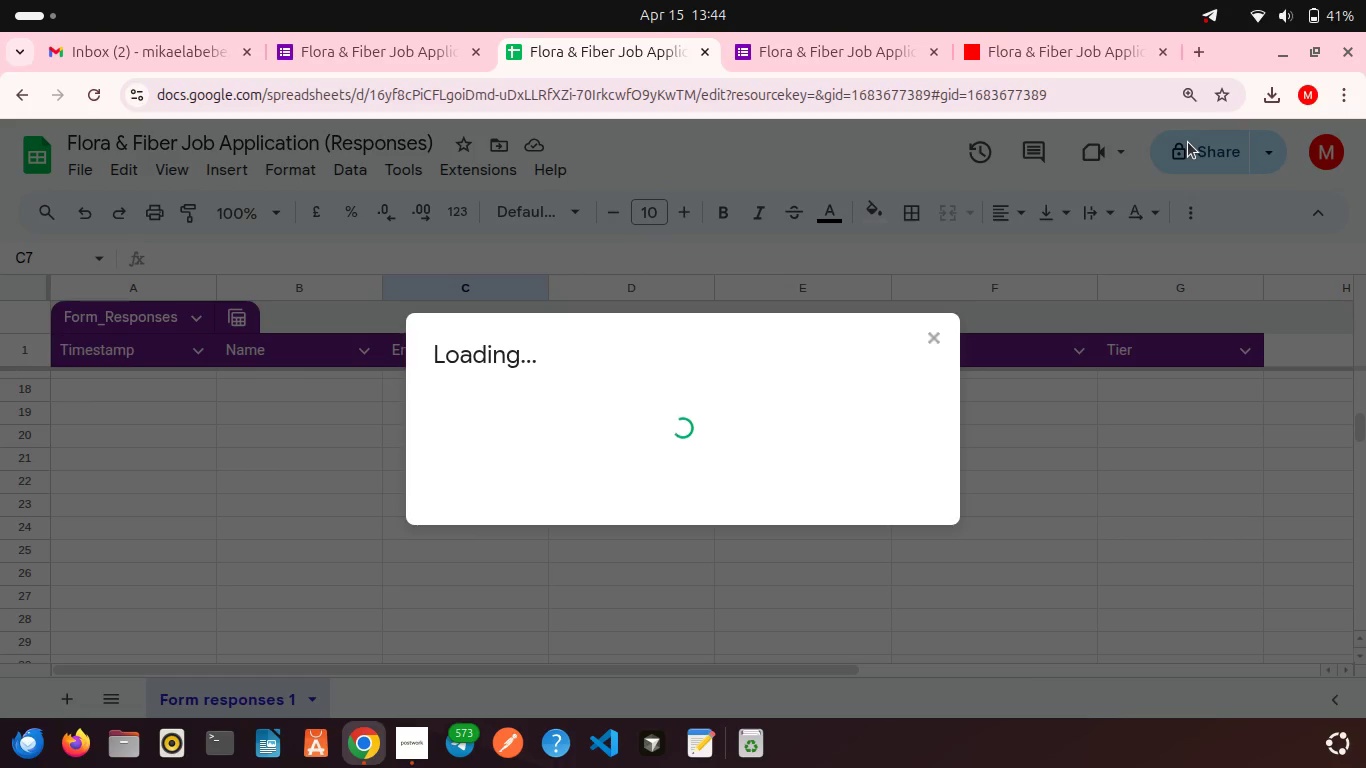 
left_click([504, 521])
 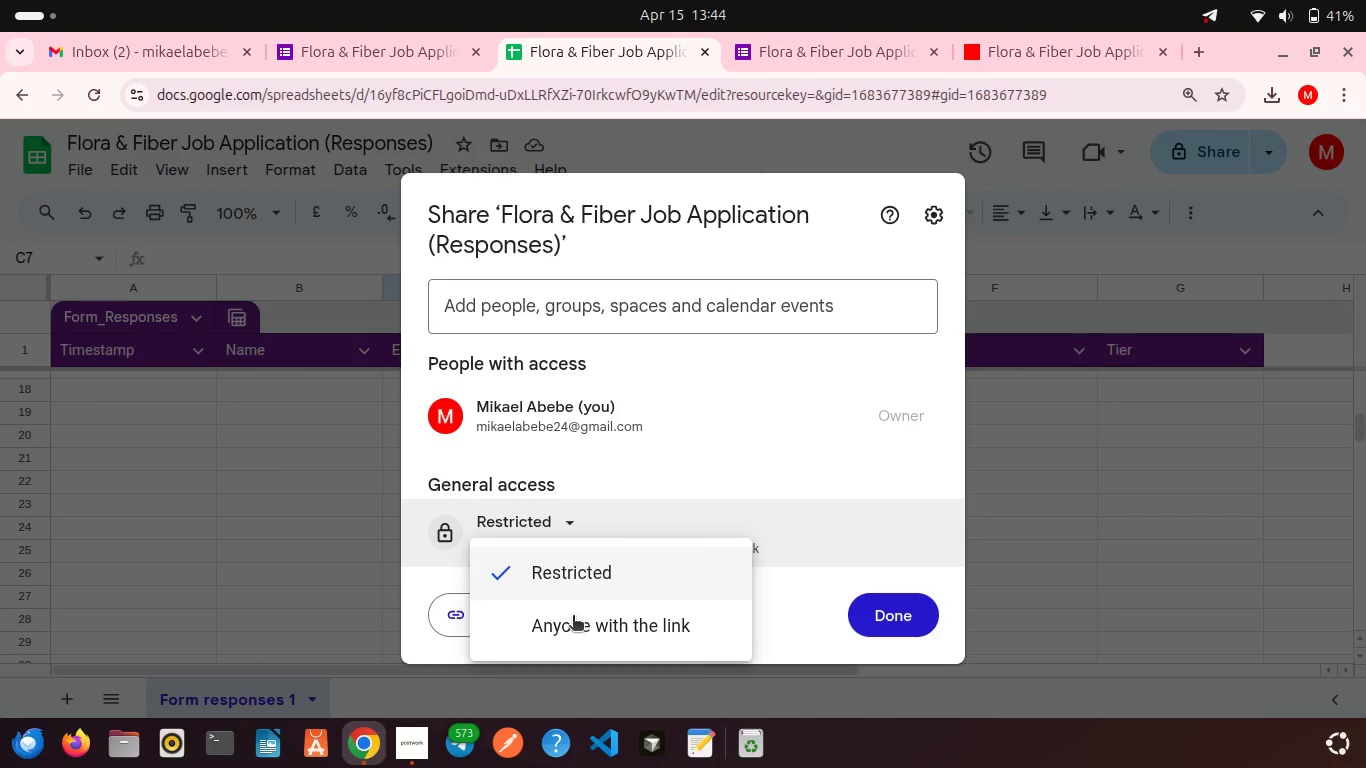 
left_click([573, 617])
 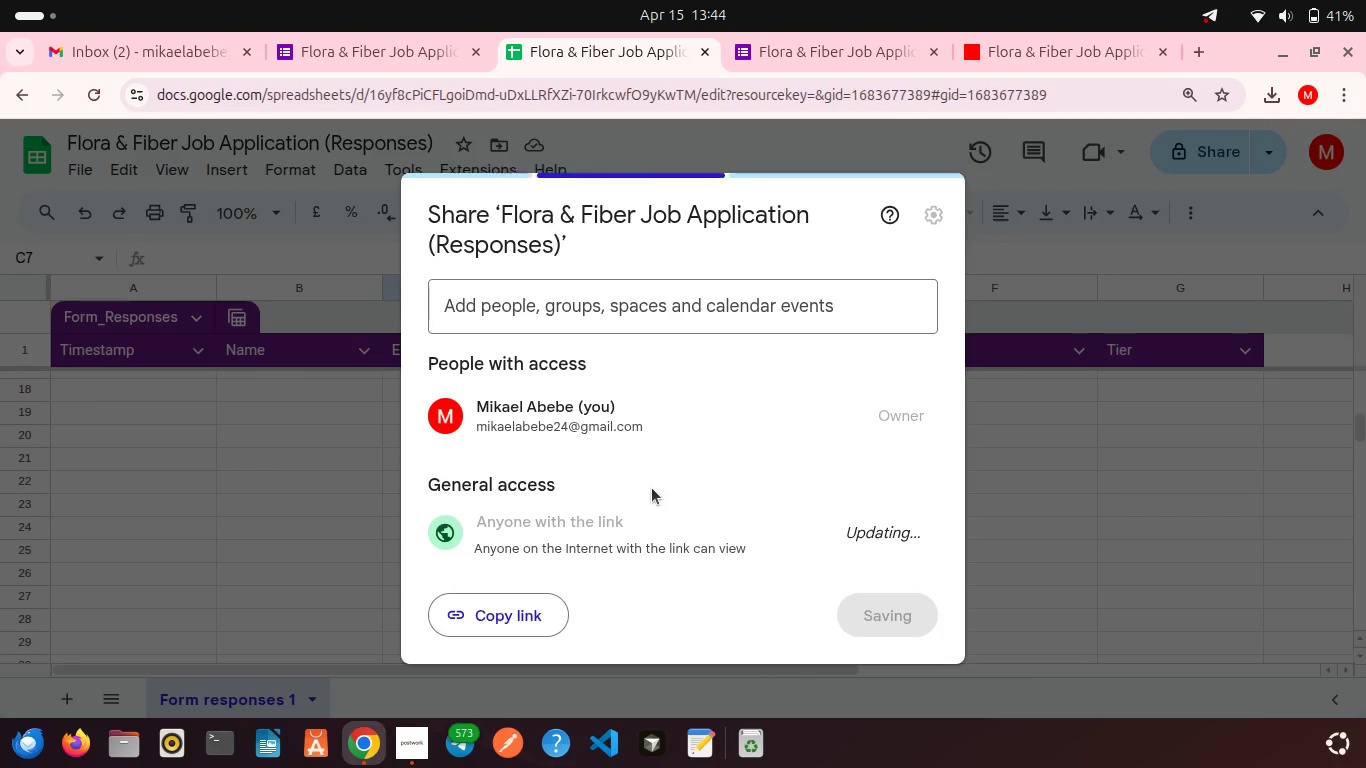 
scroll: coordinate [652, 488], scroll_direction: down, amount: 4.0
 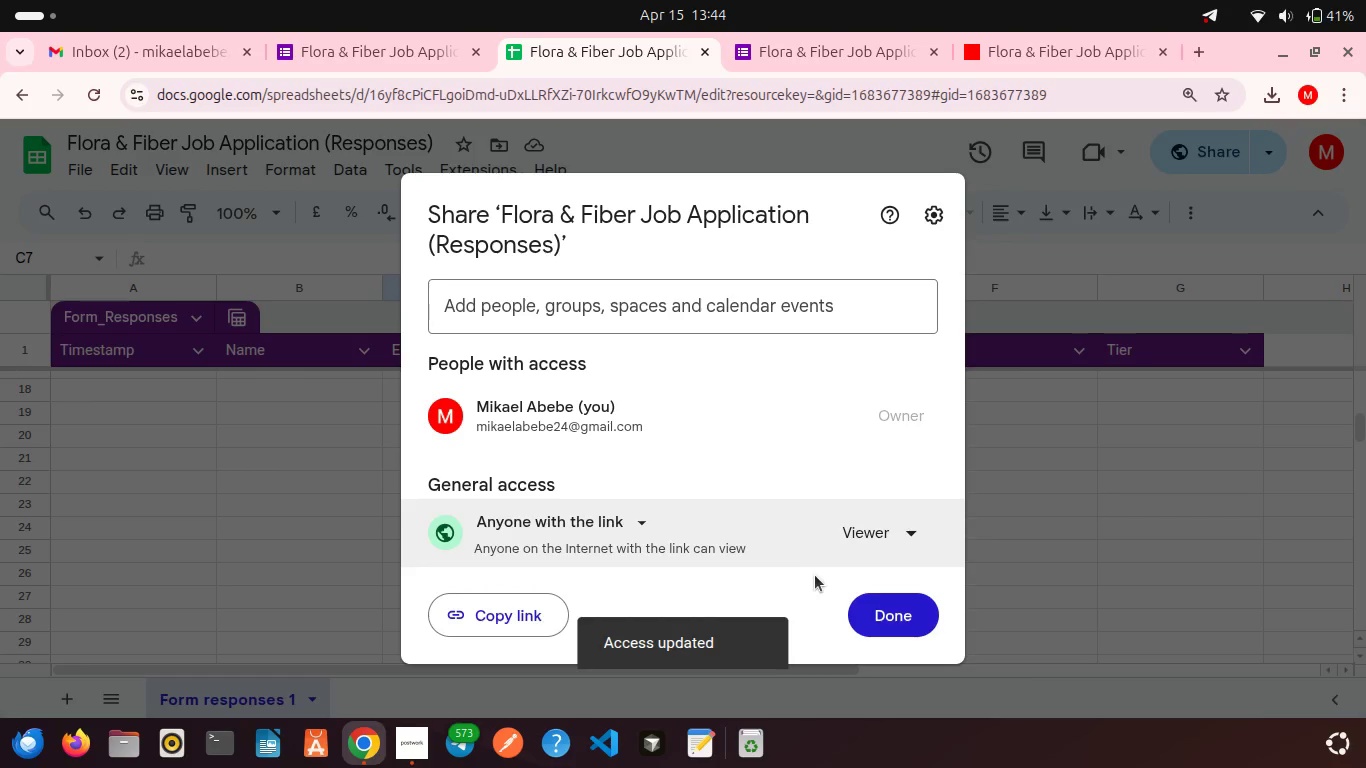 
left_click([892, 616])
 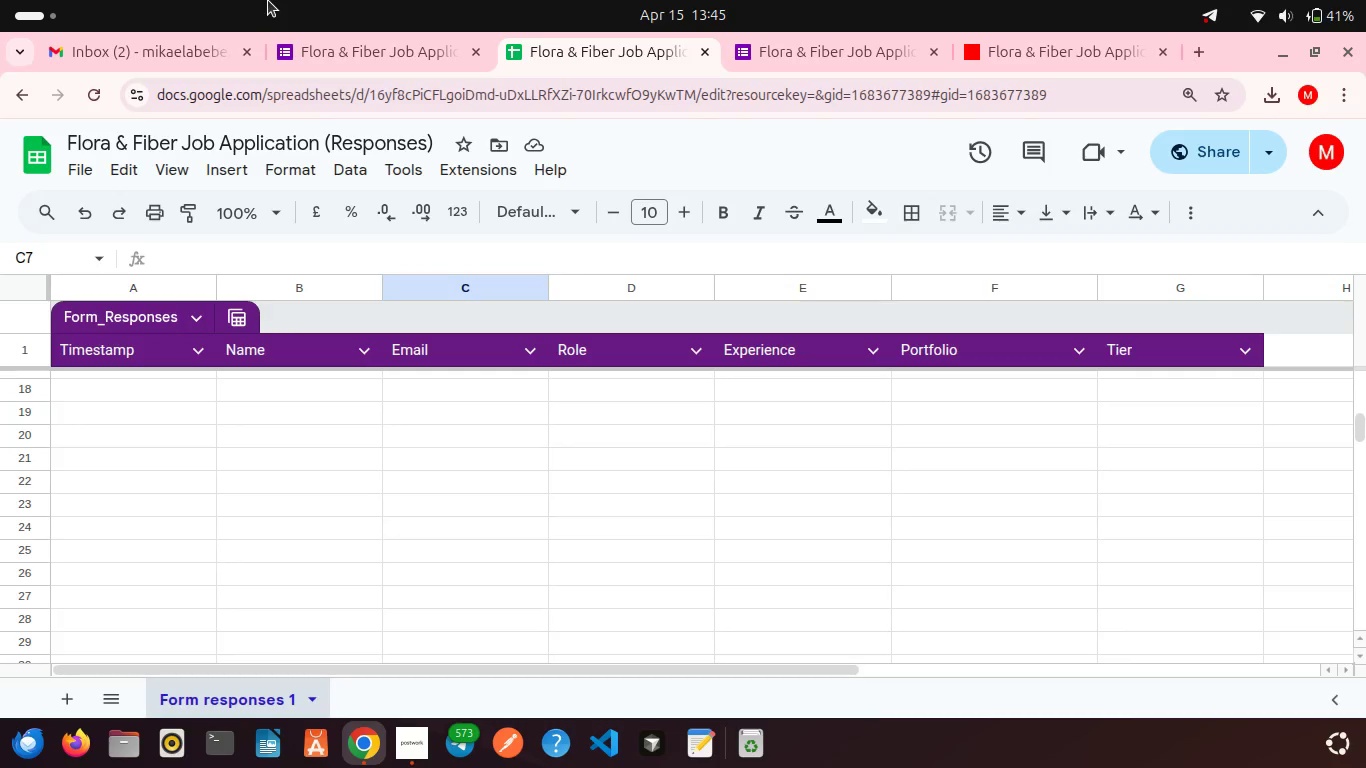 
mouse_move([277, 49])
 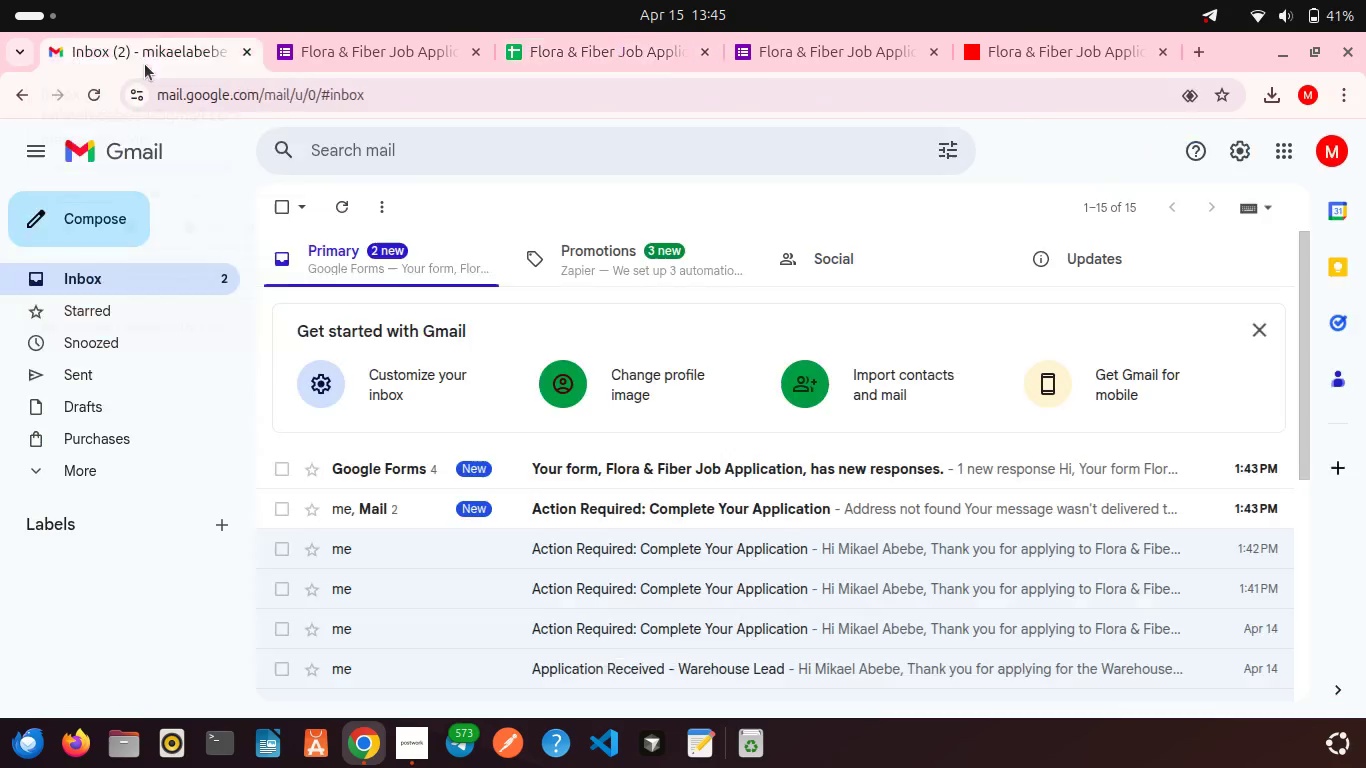 
left_click([145, 64])
 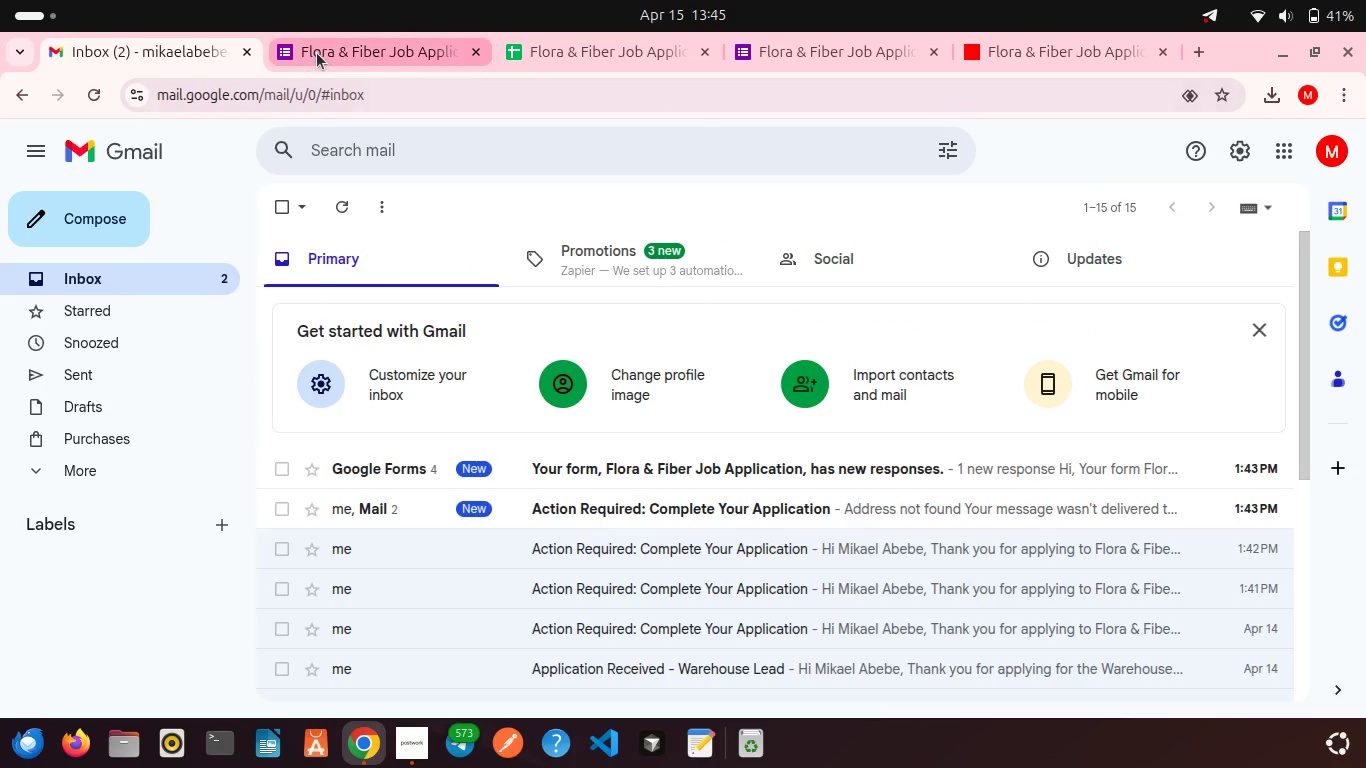 
left_click([317, 53])
 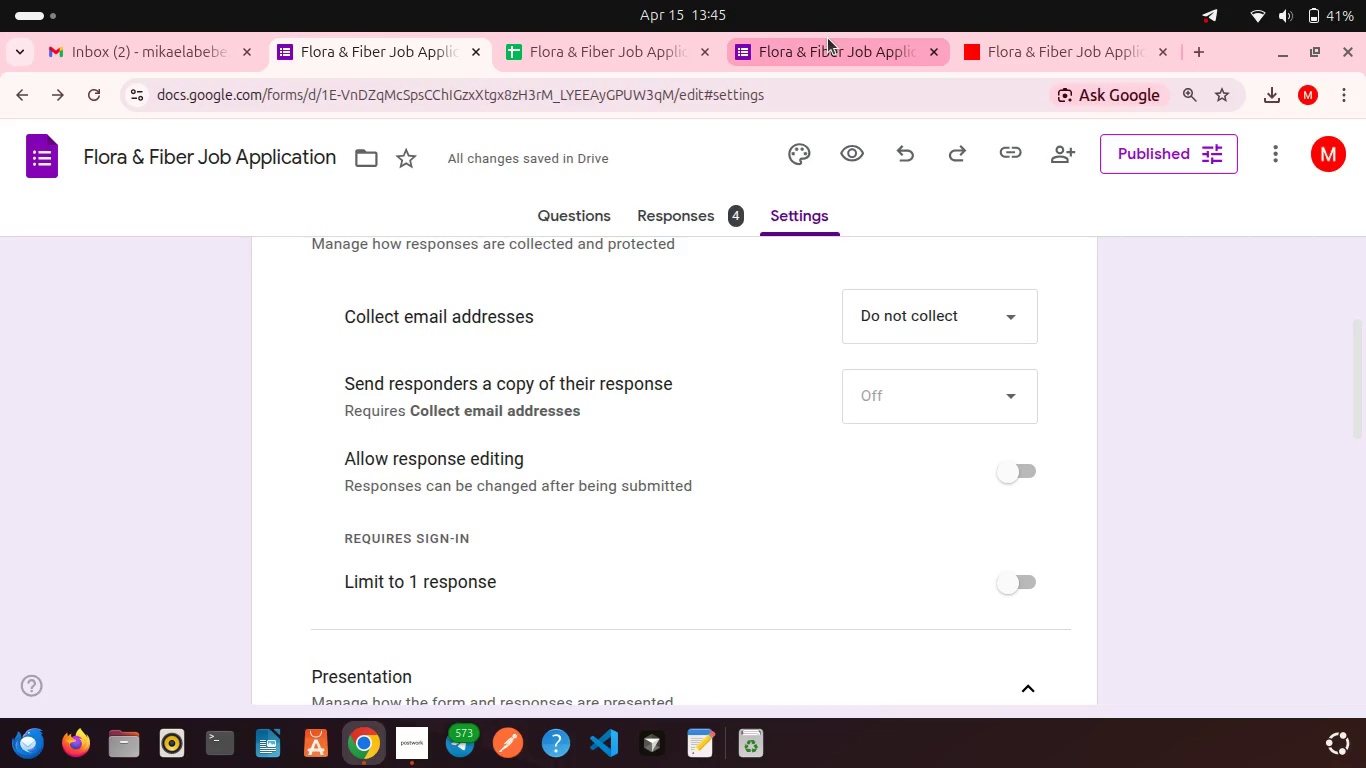 
left_click([828, 38])
 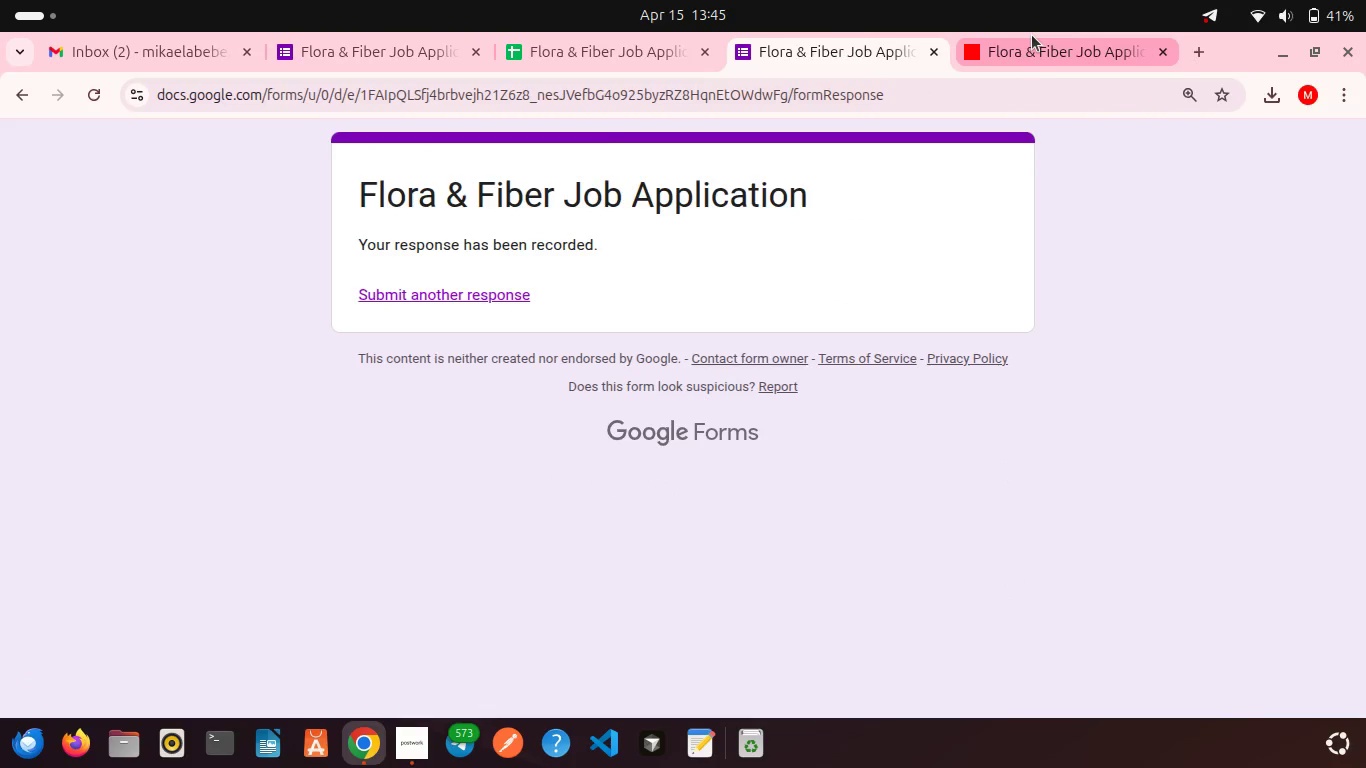 
left_click([1032, 35])
 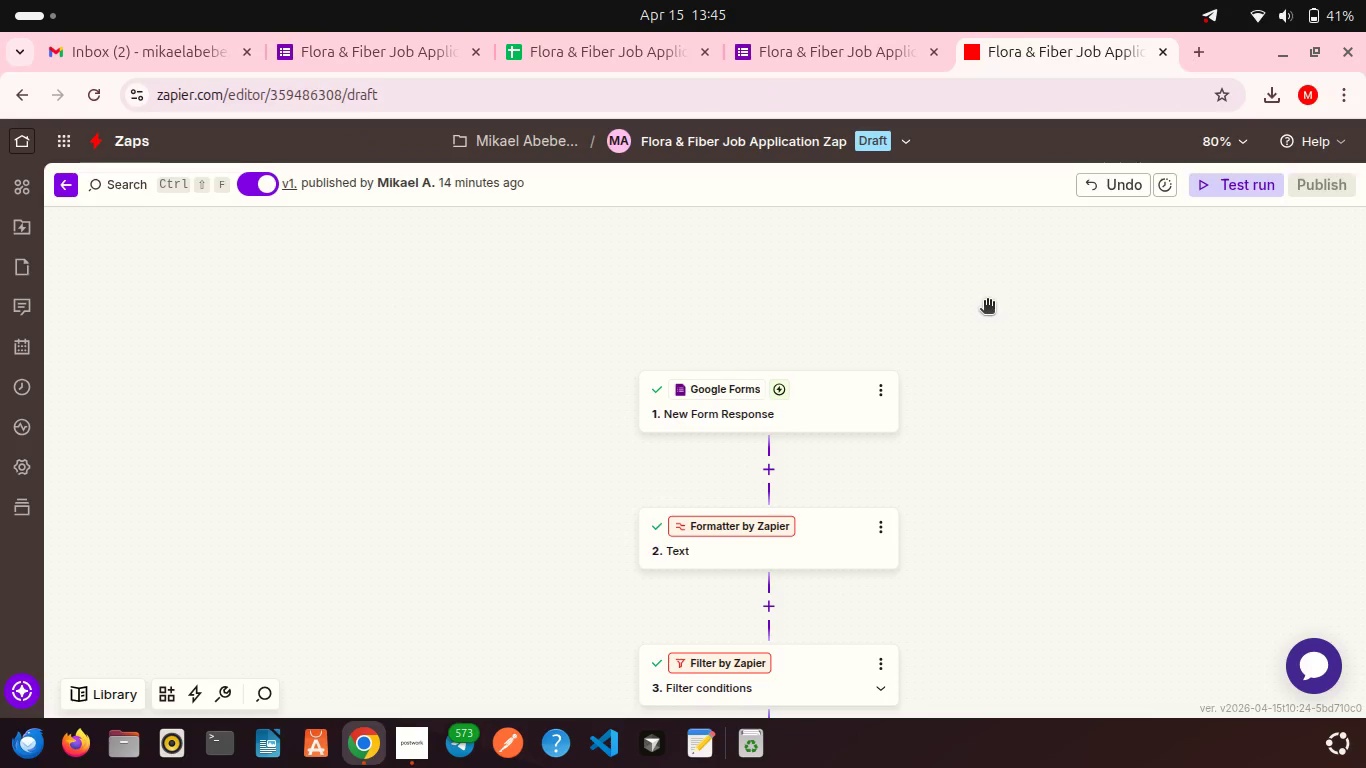 